 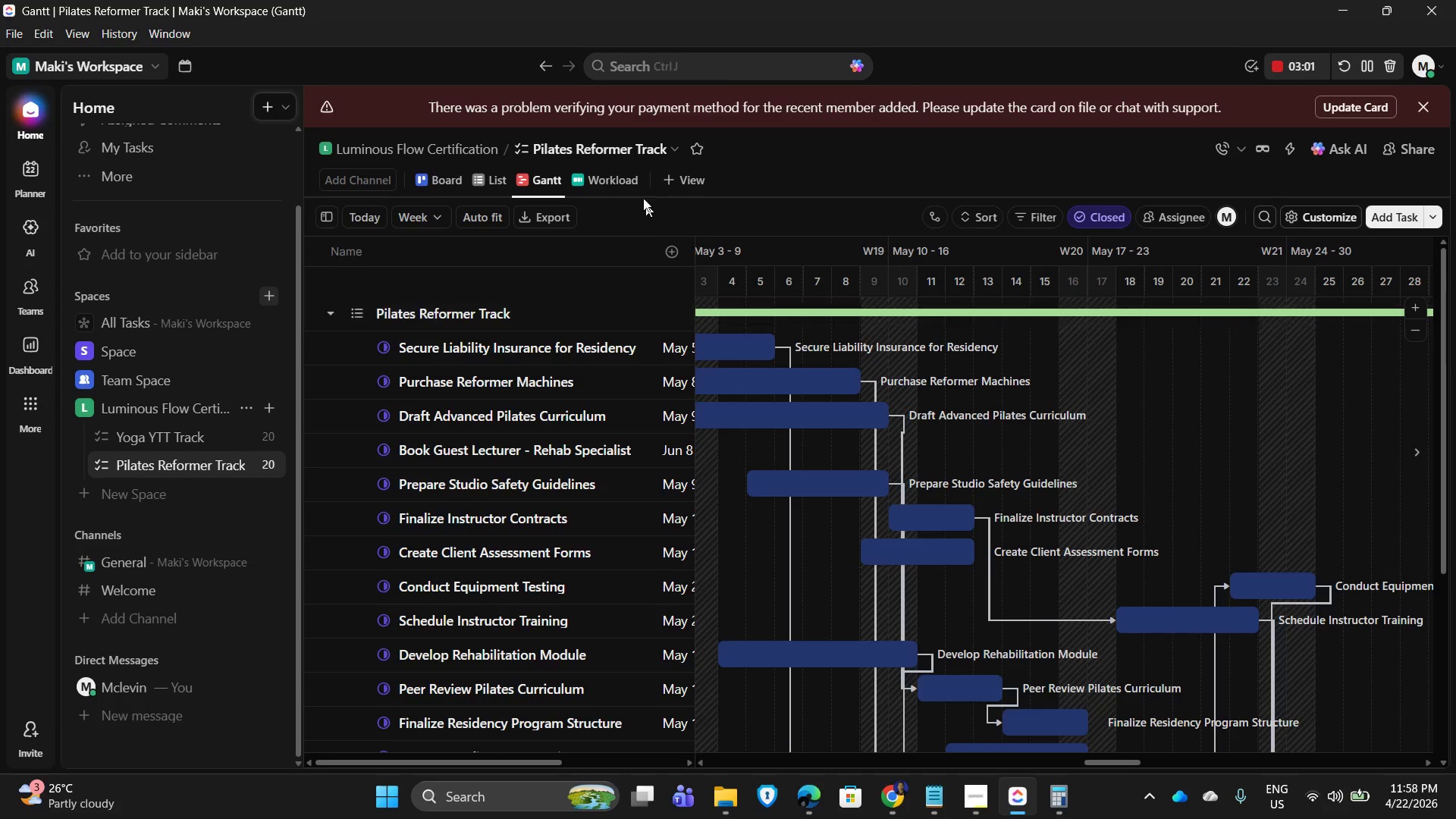 
left_click([626, 152])
 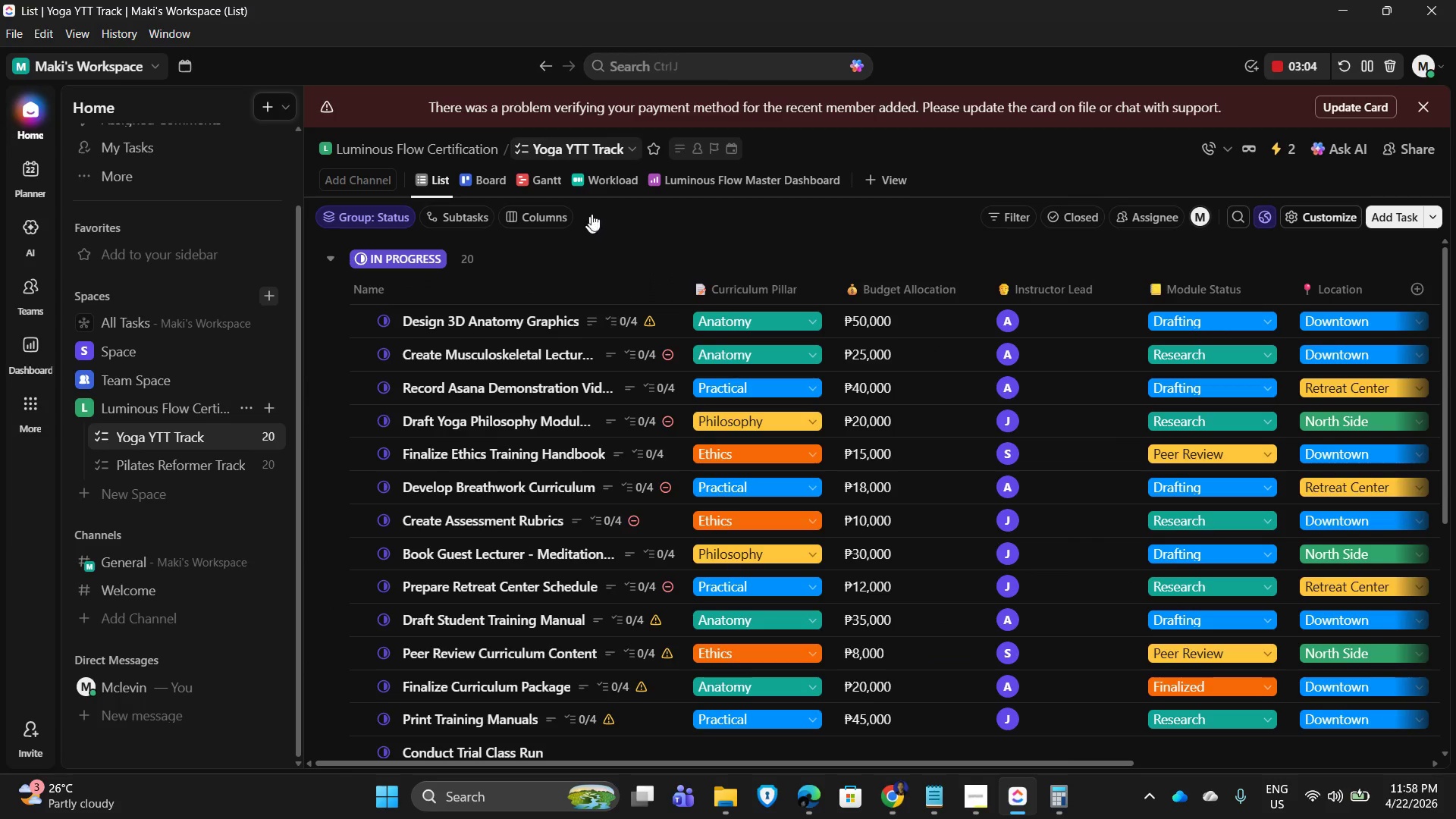 
left_click([536, 180])
 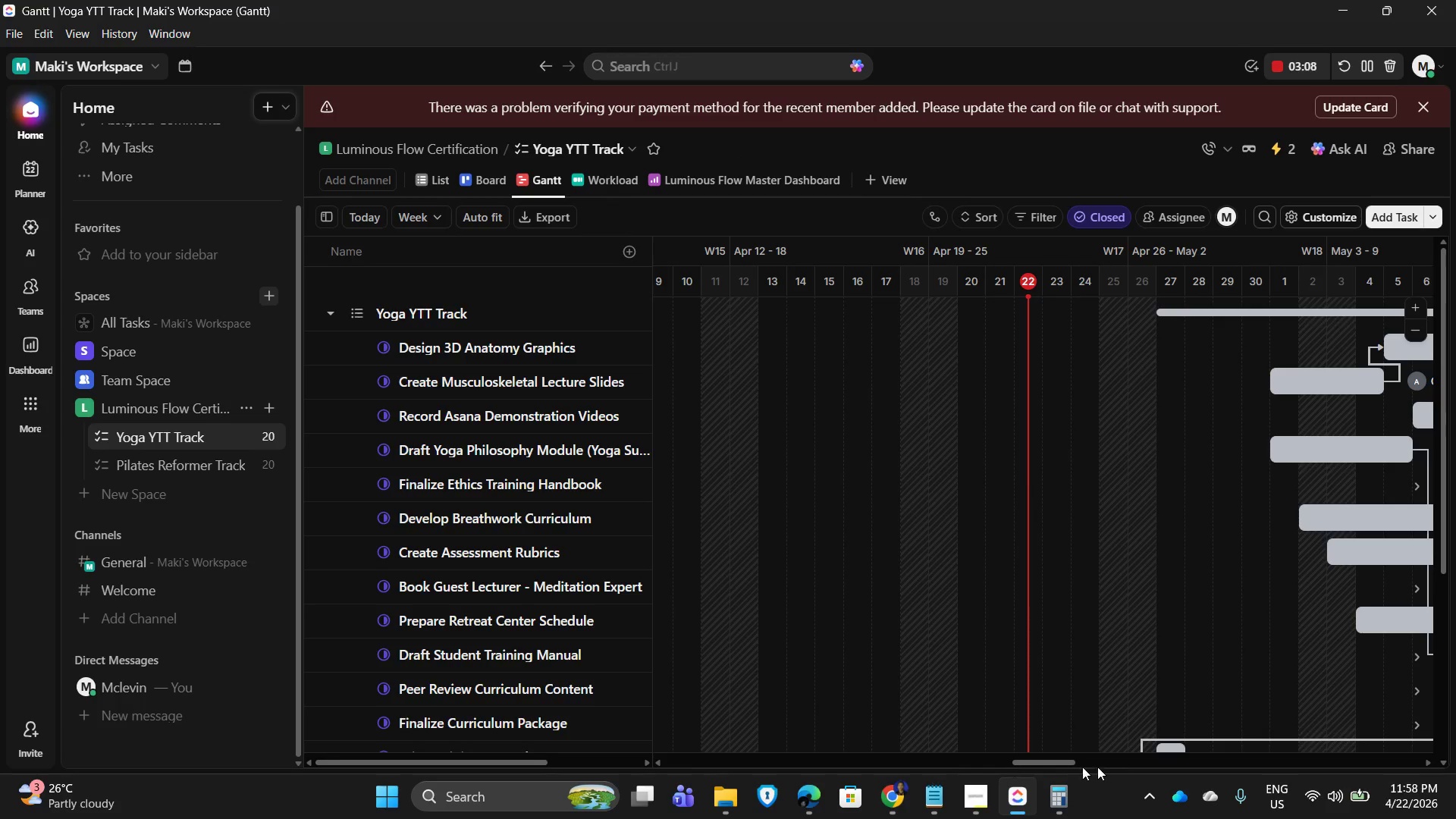 
left_click_drag(start_coordinate=[1039, 766], to_coordinate=[1081, 777])
 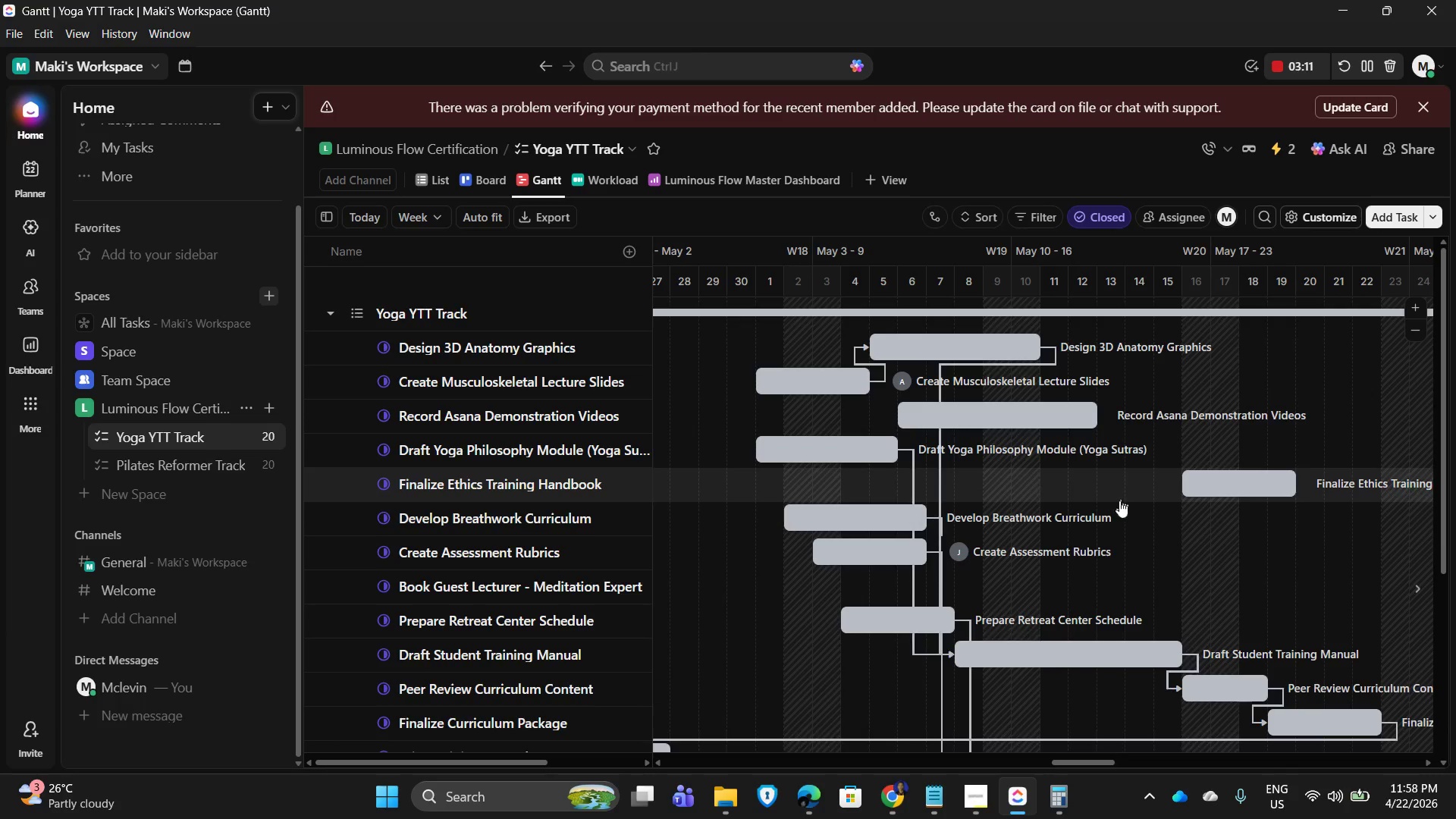 
scroll: coordinate [1084, 510], scroll_direction: up, amount: 2.0
 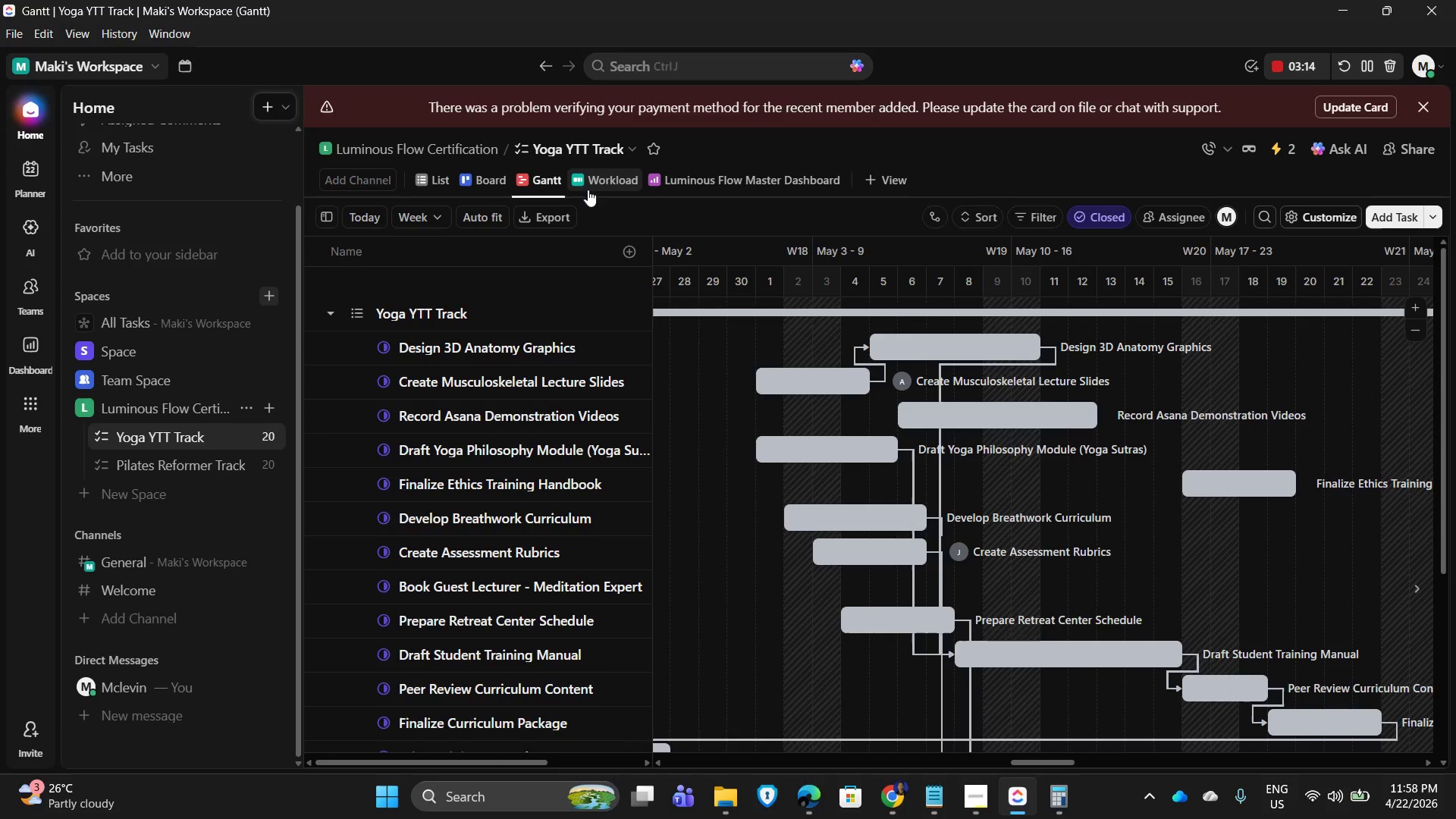 
left_click([590, 177])
 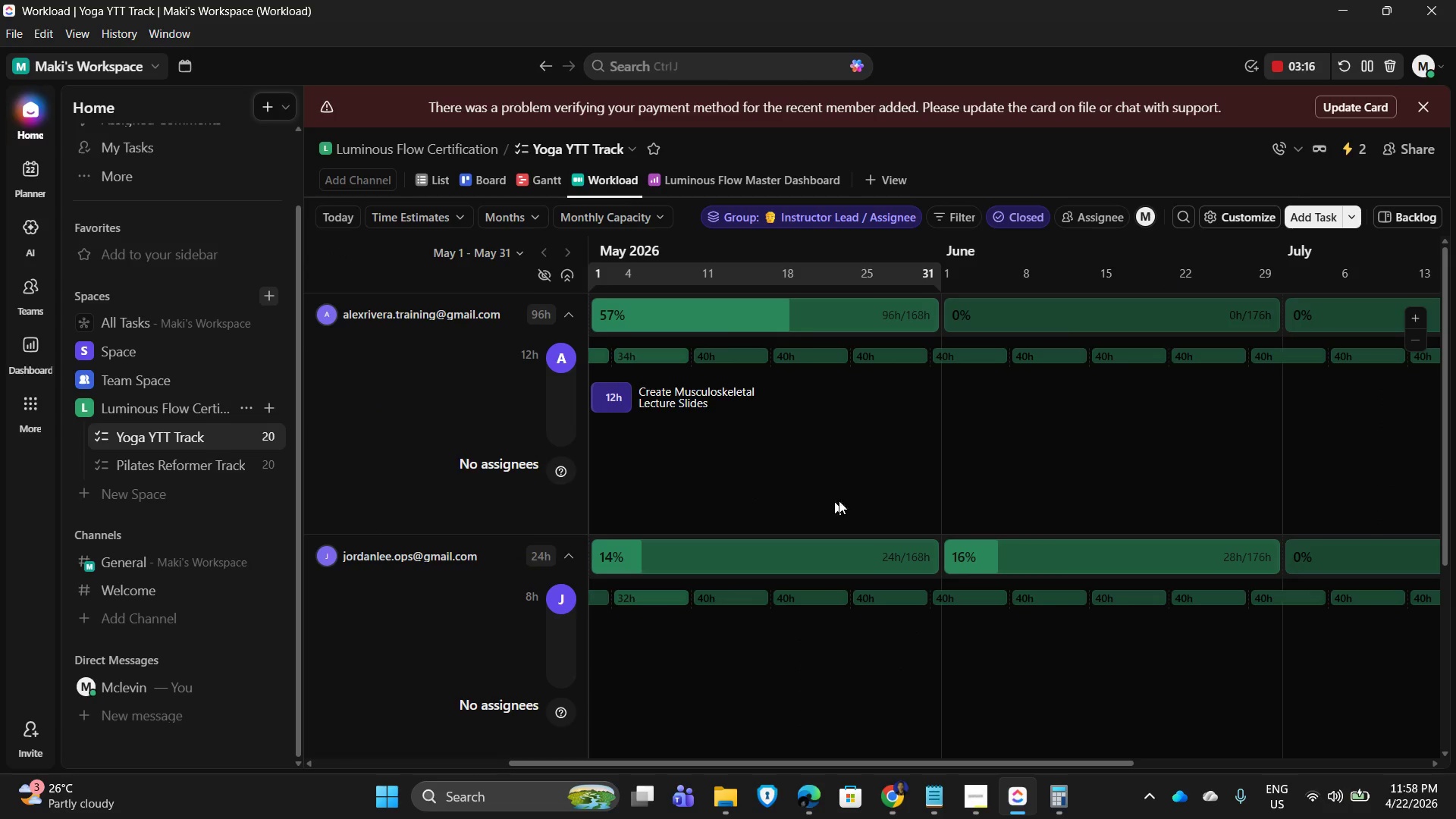 
mouse_move([519, 222])
 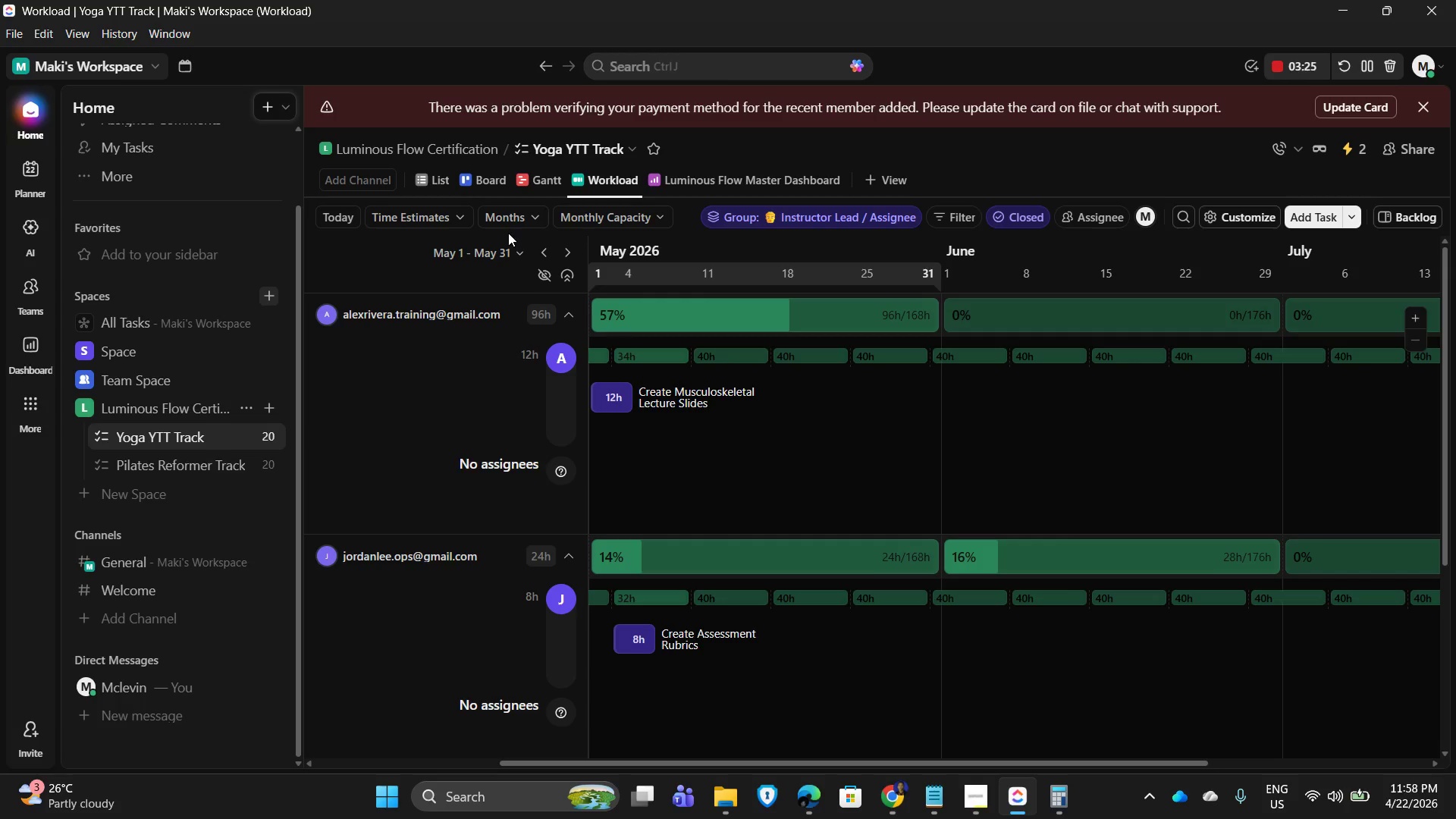 
wait(9.13)
 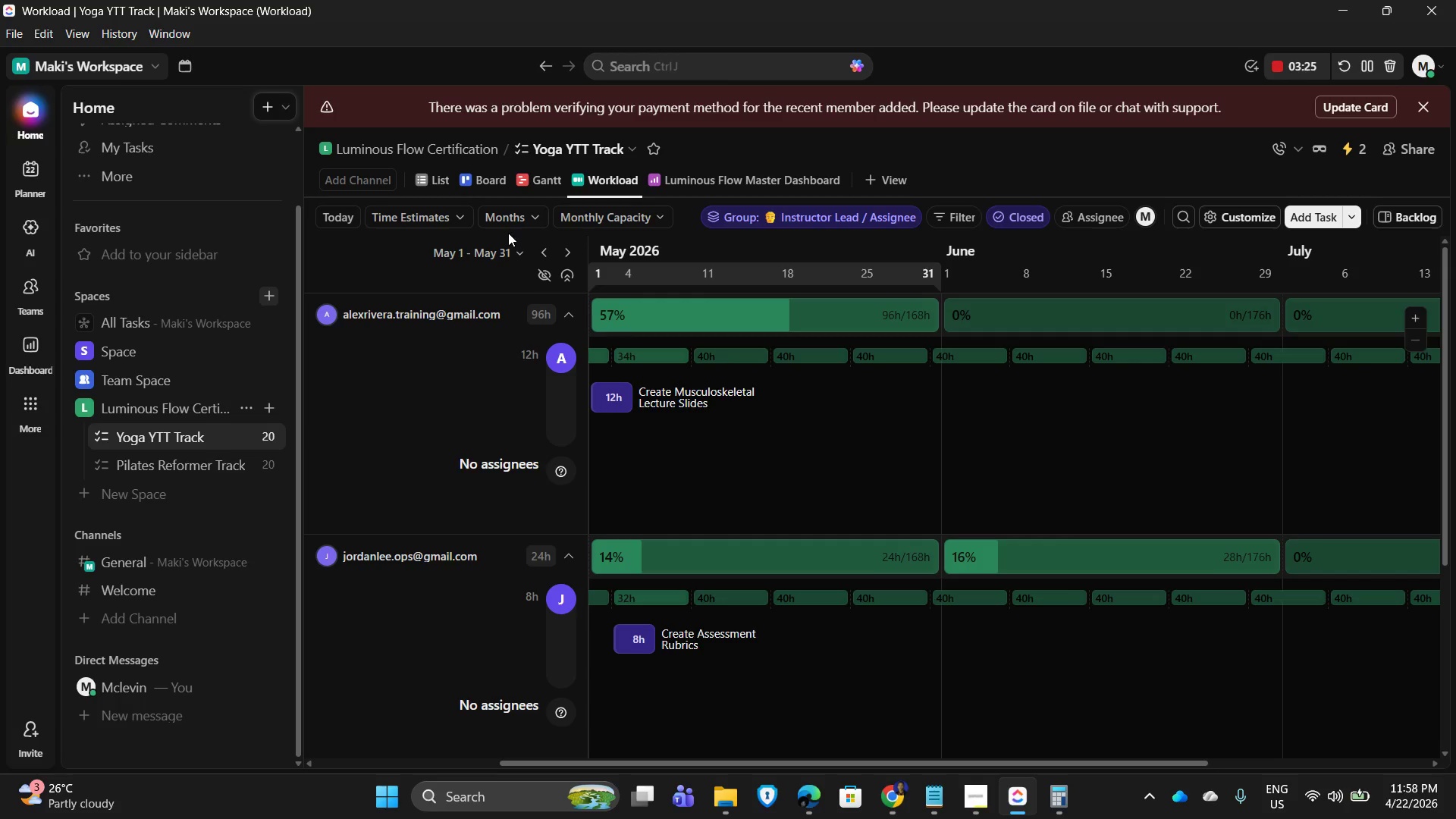 
left_click_drag(start_coordinate=[893, 764], to_coordinate=[806, 764])
 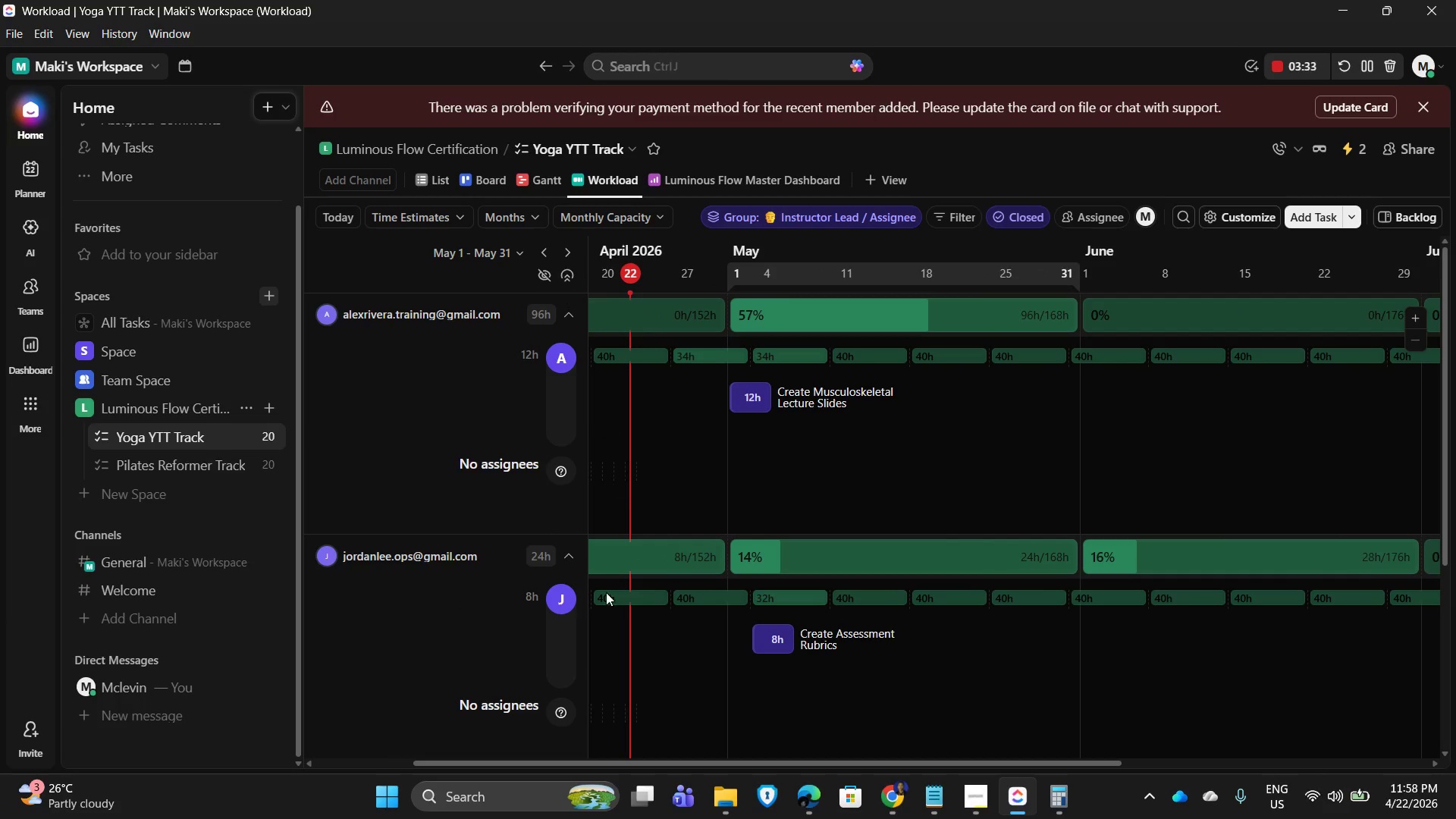 
scroll: coordinate [567, 644], scroll_direction: down, amount: 3.0
 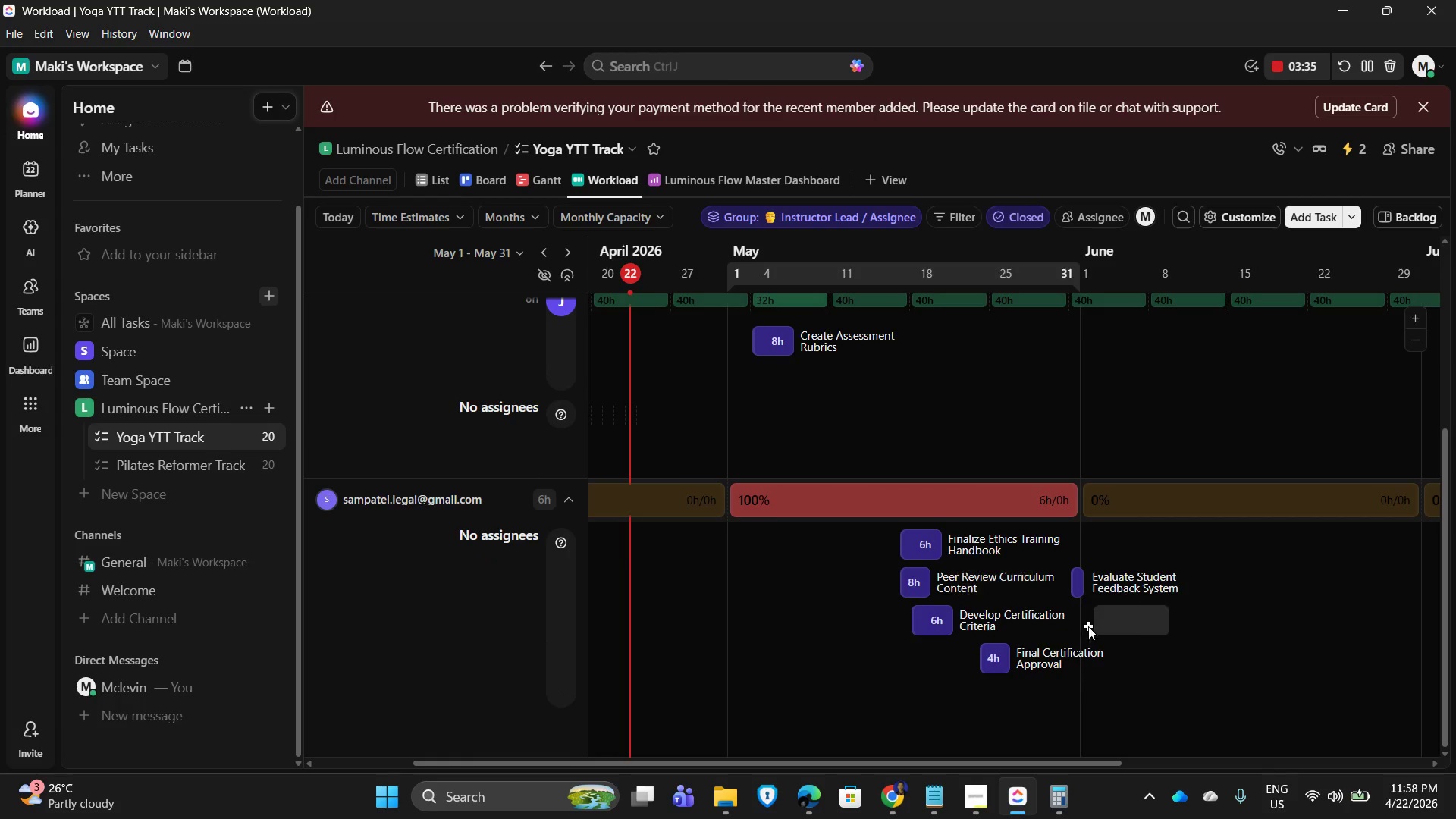 
scroll: coordinate [635, 215], scroll_direction: up, amount: 5.0
 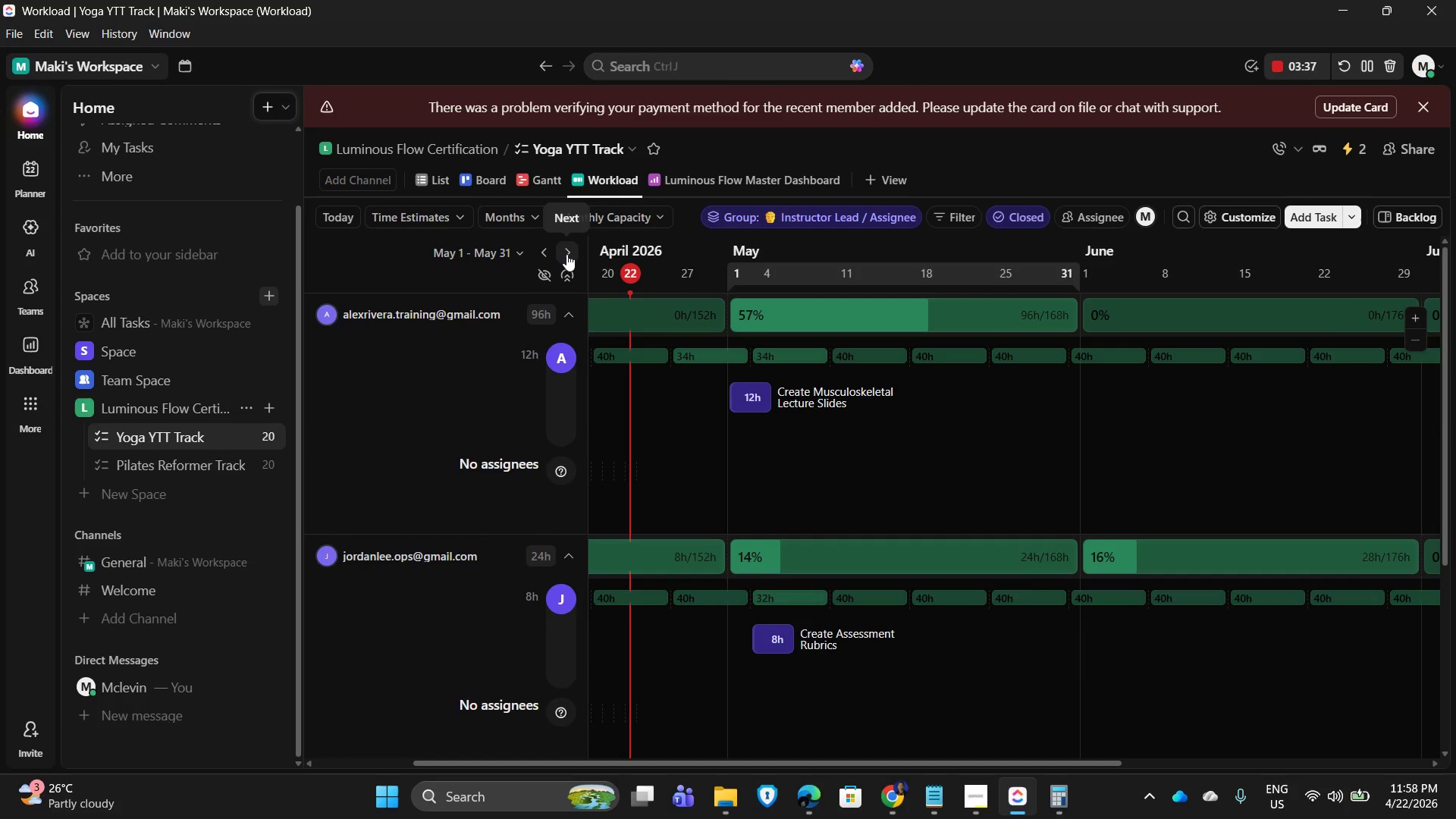 
left_click([566, 254])
 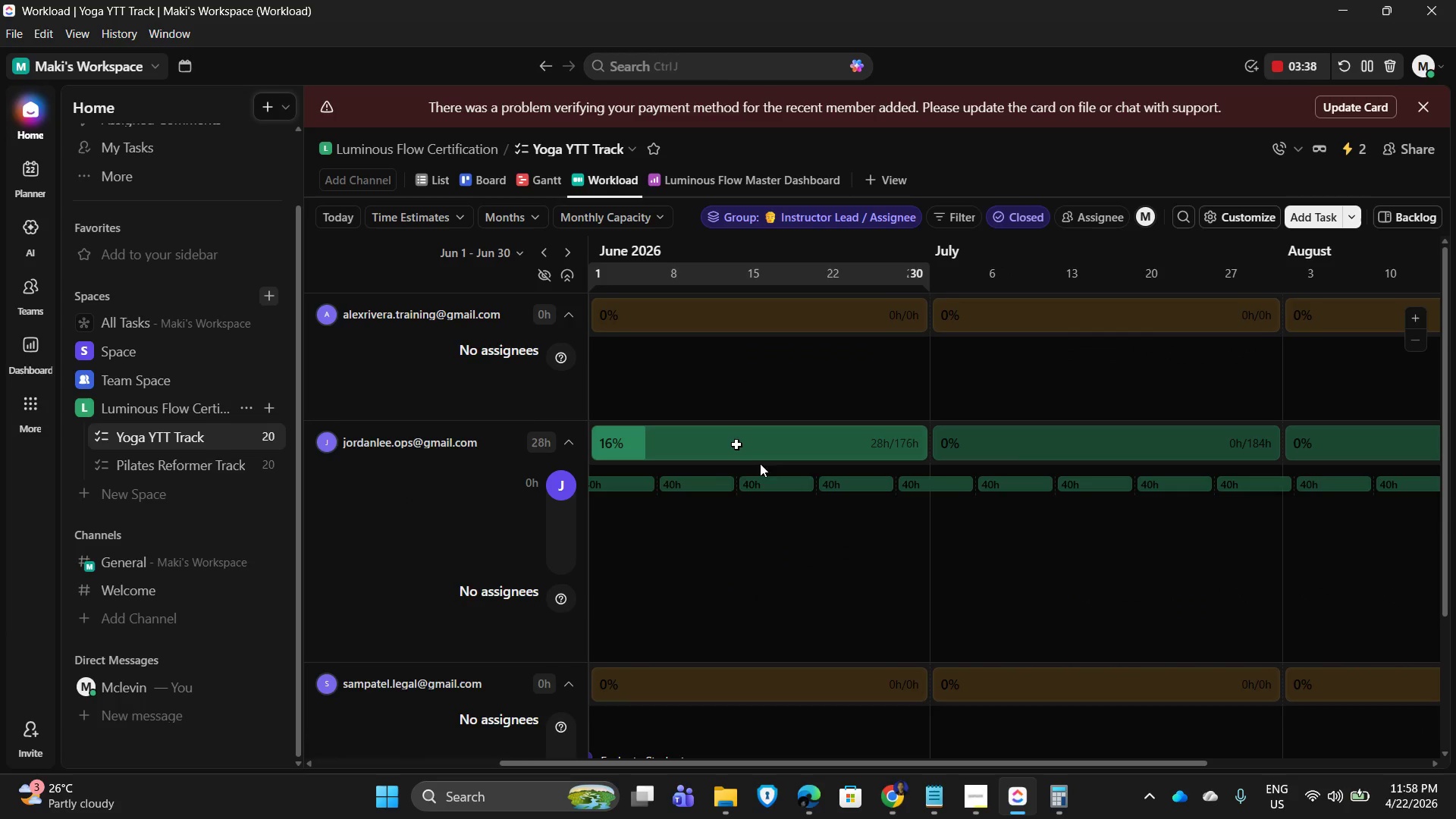 
scroll: coordinate [885, 550], scroll_direction: down, amount: 4.0
 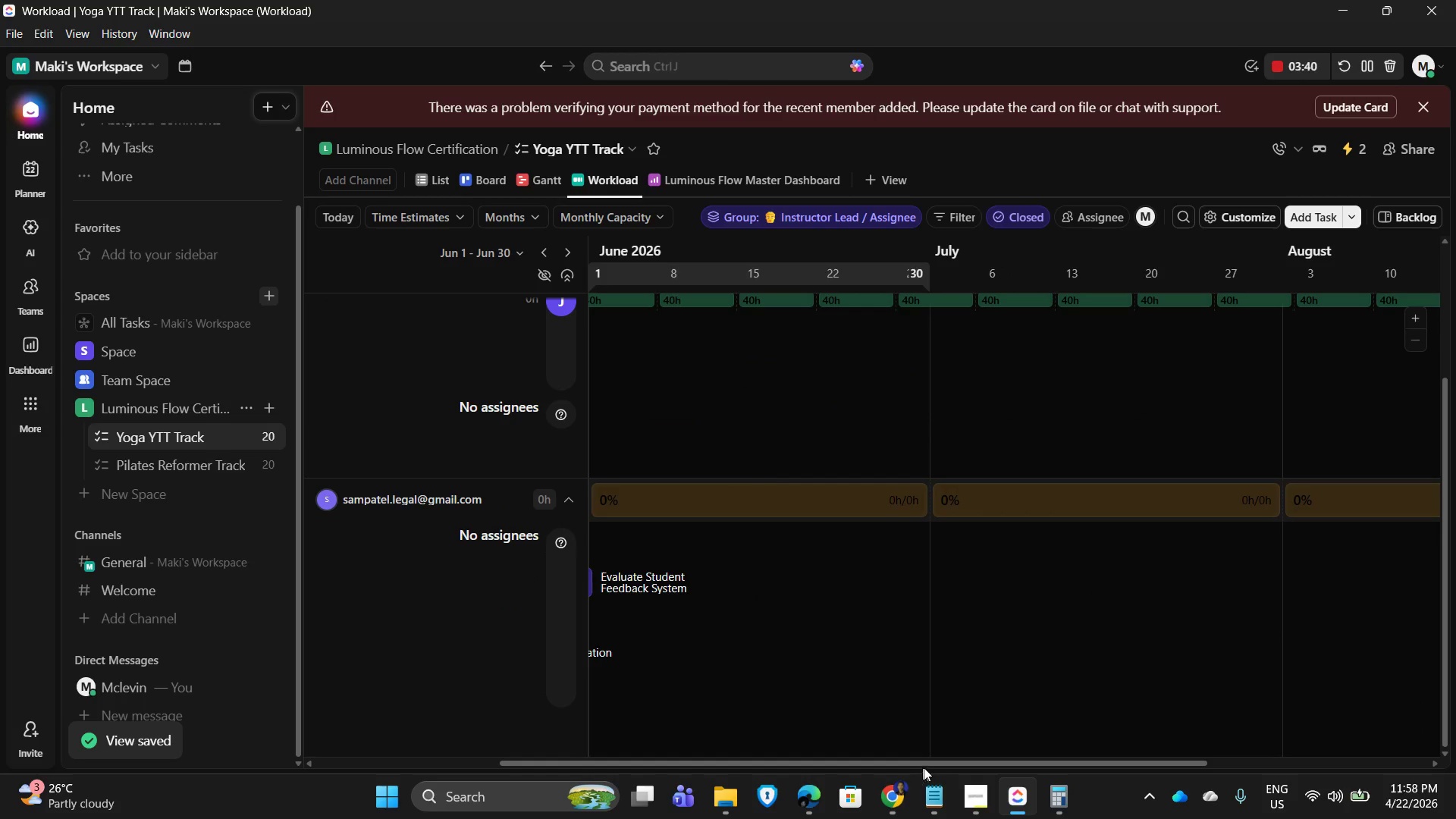 
left_click_drag(start_coordinate=[926, 766], to_coordinate=[570, 750])
 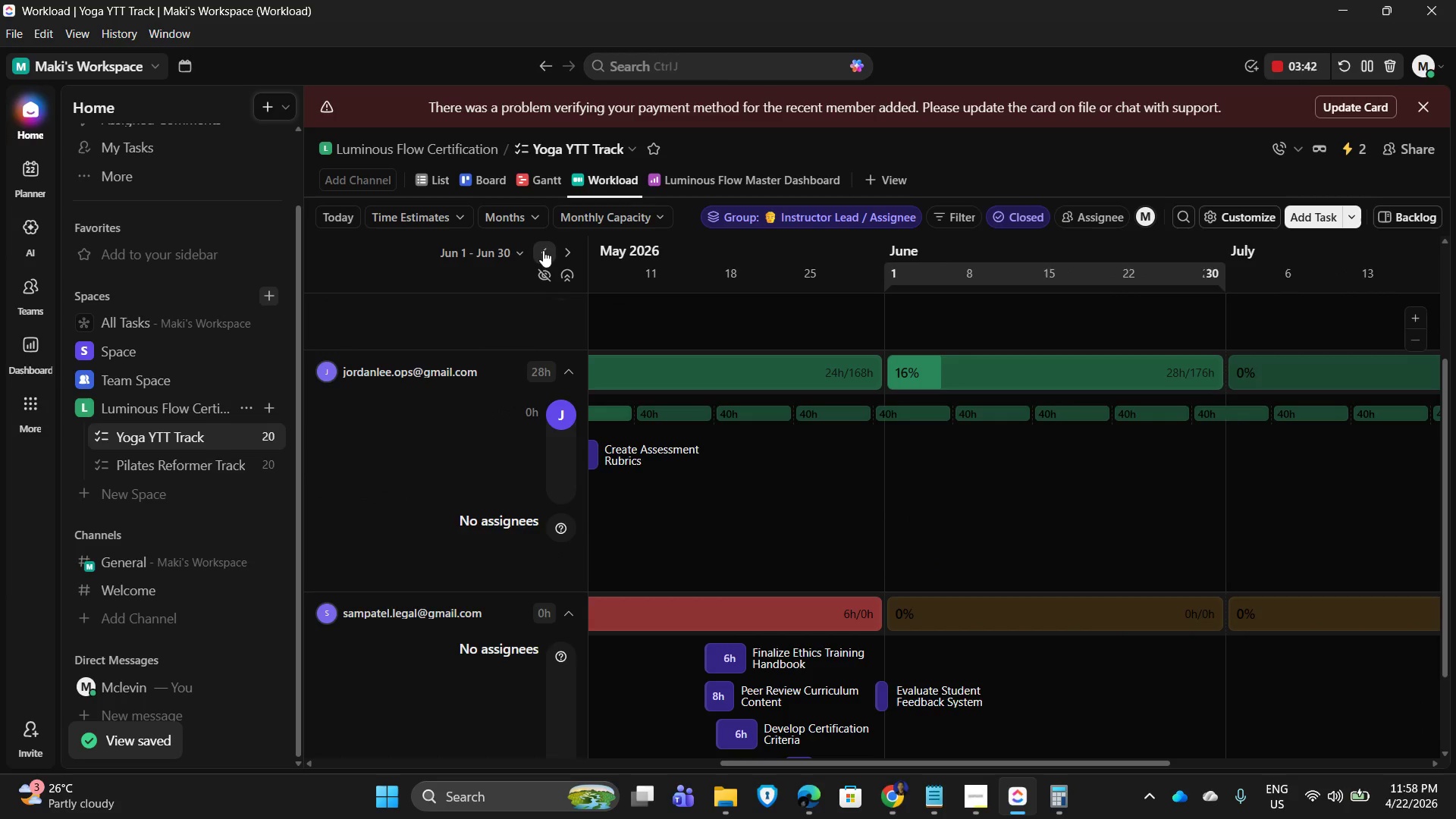 
double_click([543, 250])
 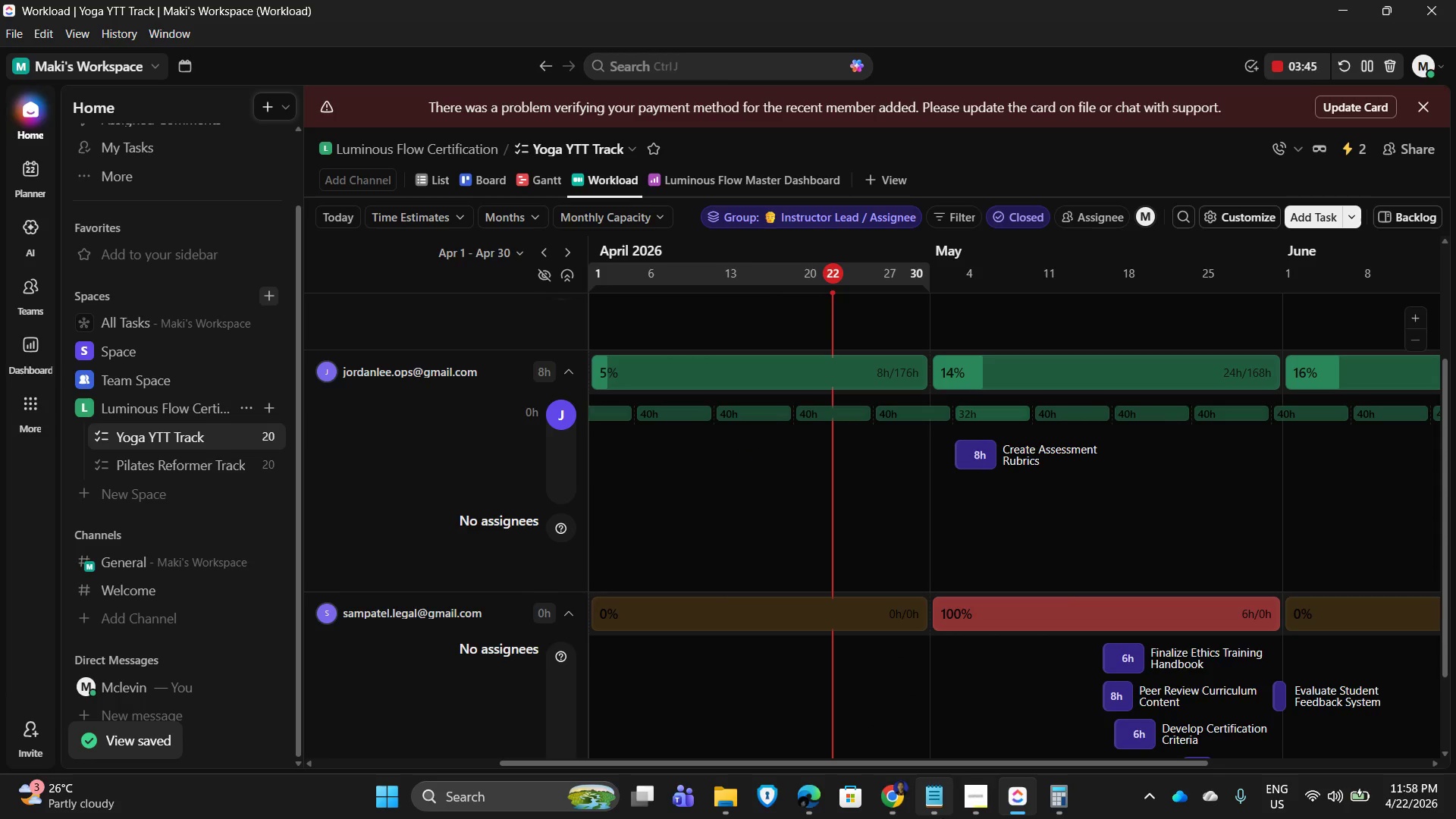 
scroll: coordinate [923, 729], scroll_direction: down, amount: 3.0
 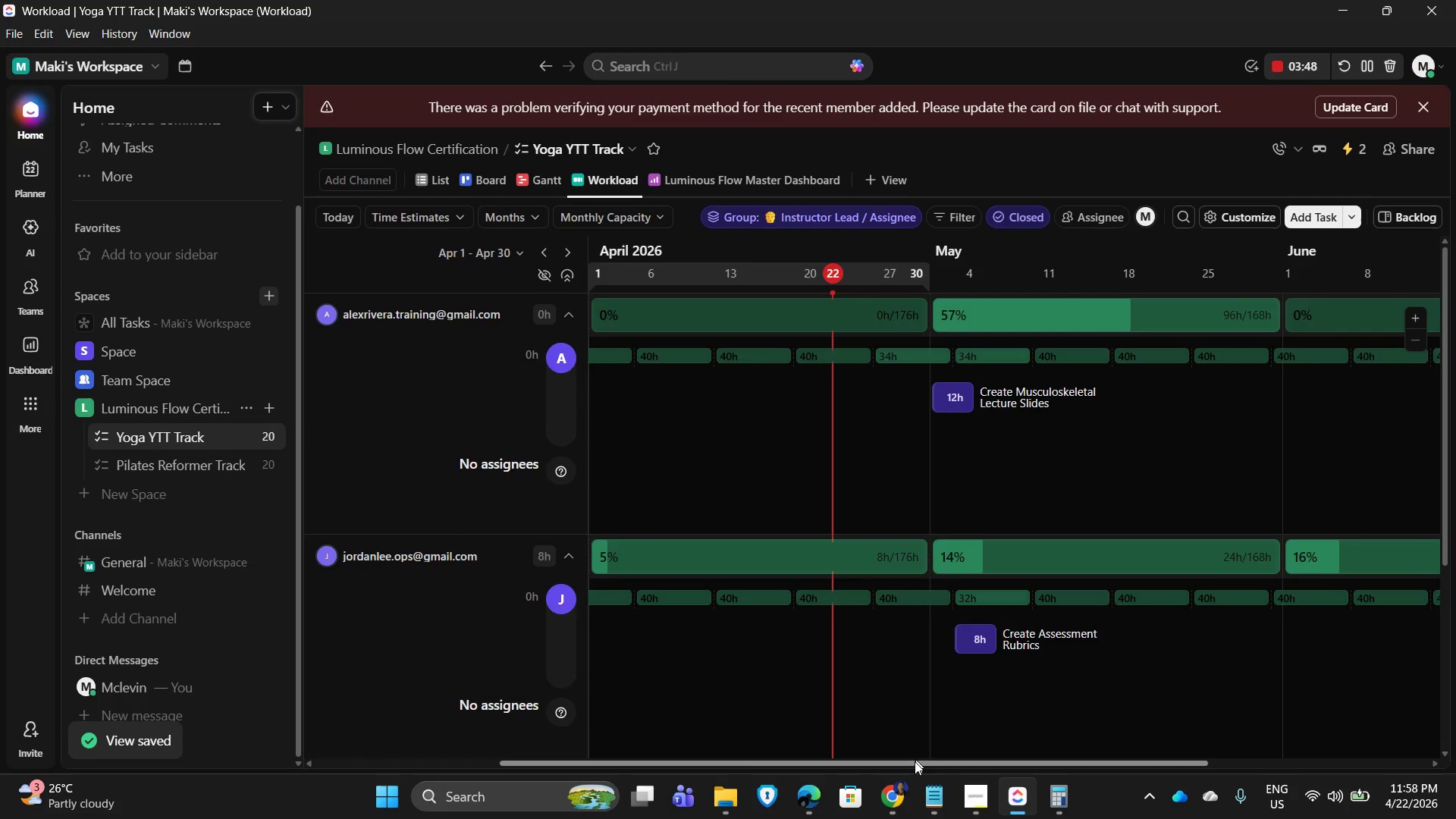 
left_click_drag(start_coordinate=[902, 763], to_coordinate=[1014, 764])
 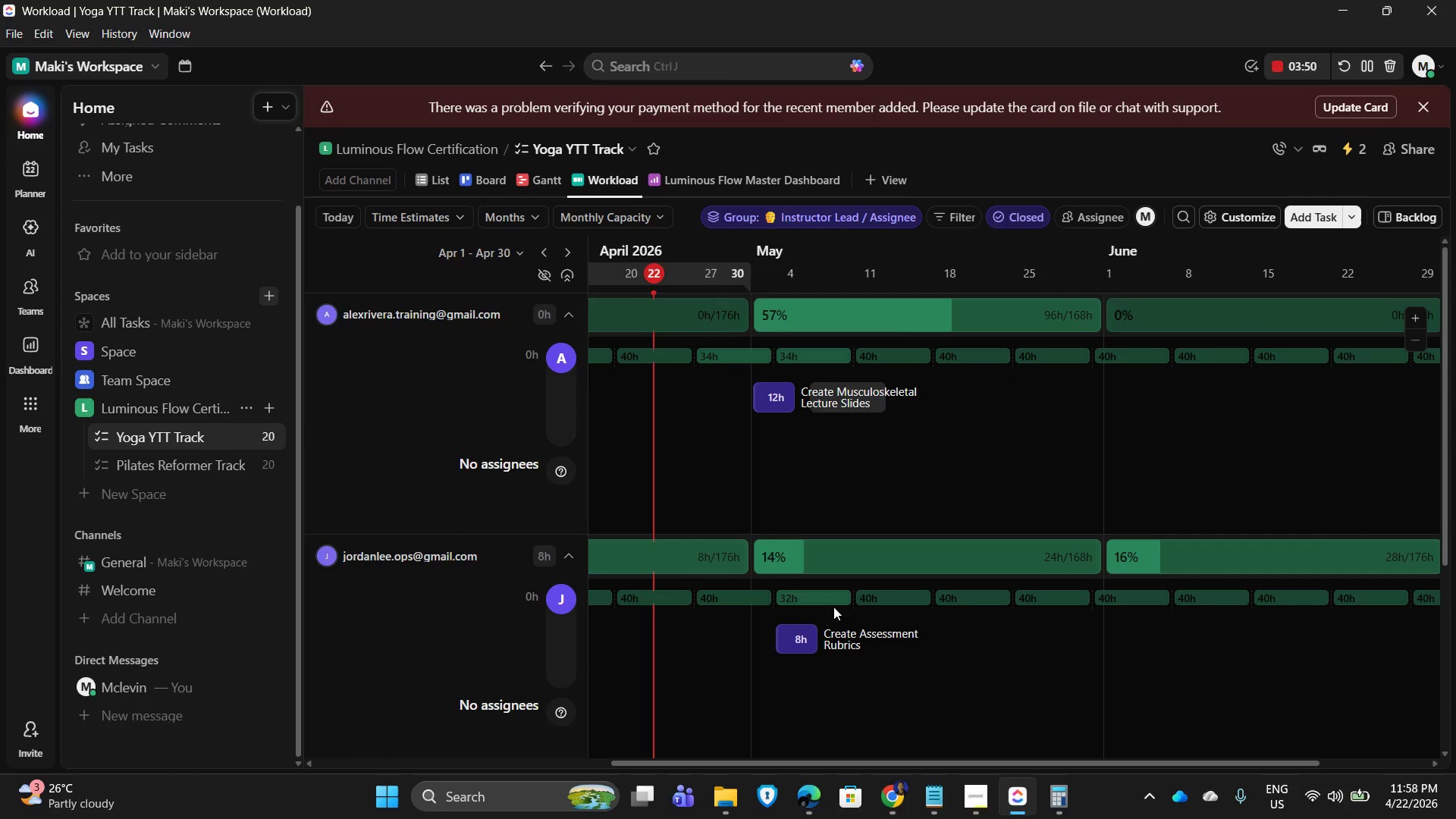 
mouse_move([858, 490])
 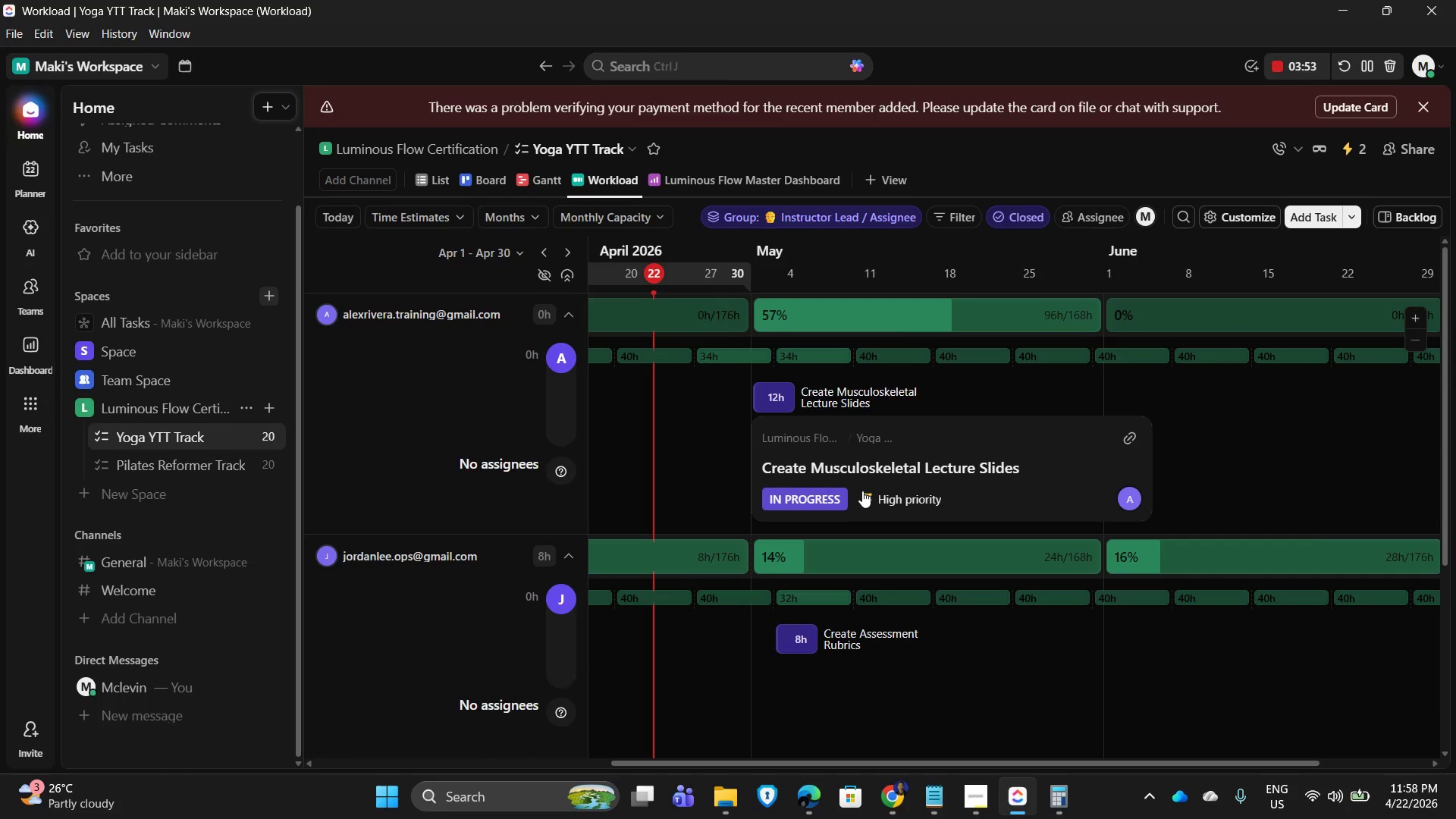 
mouse_move([738, 457])
 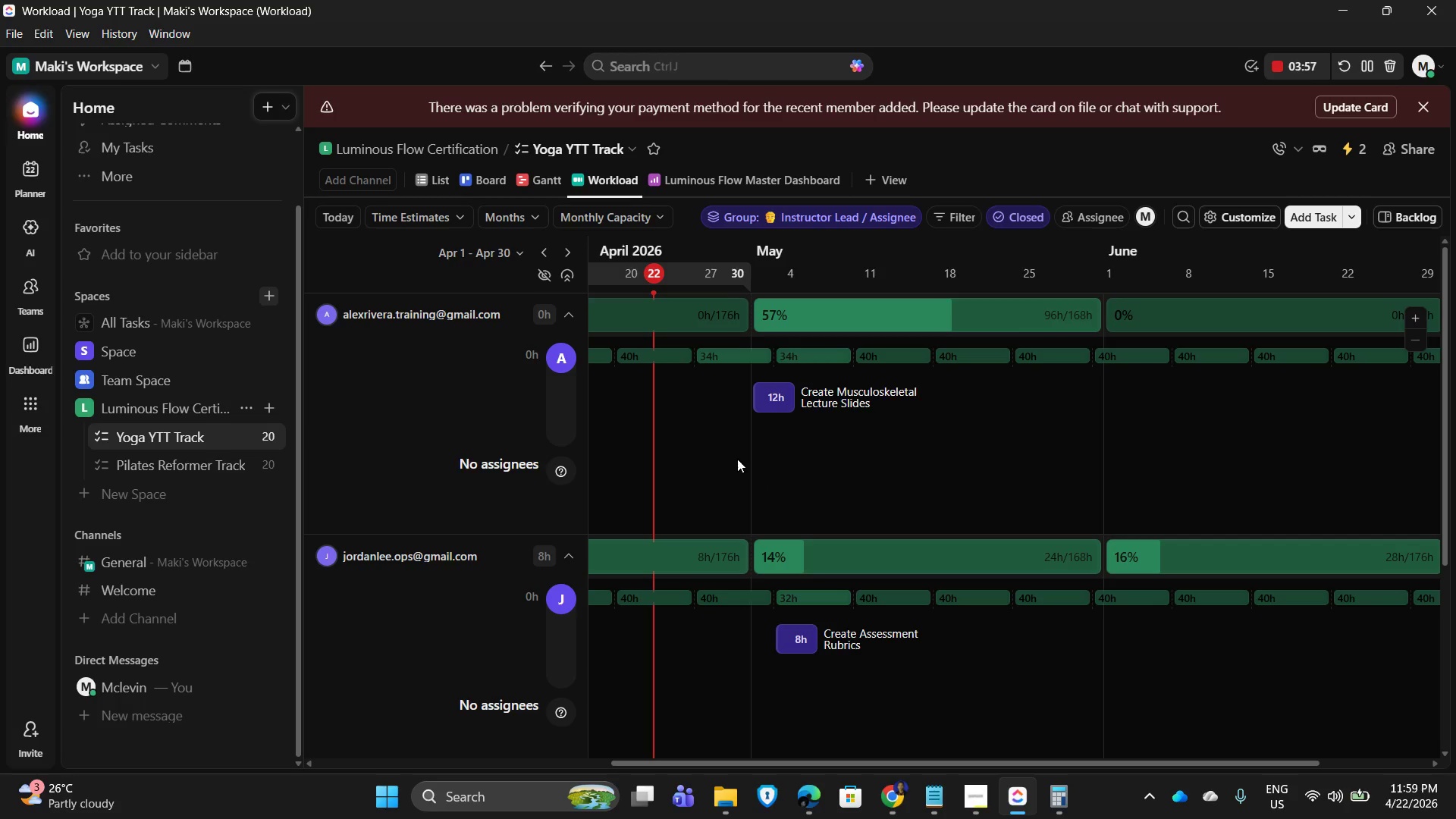 
mouse_move([639, 234])
 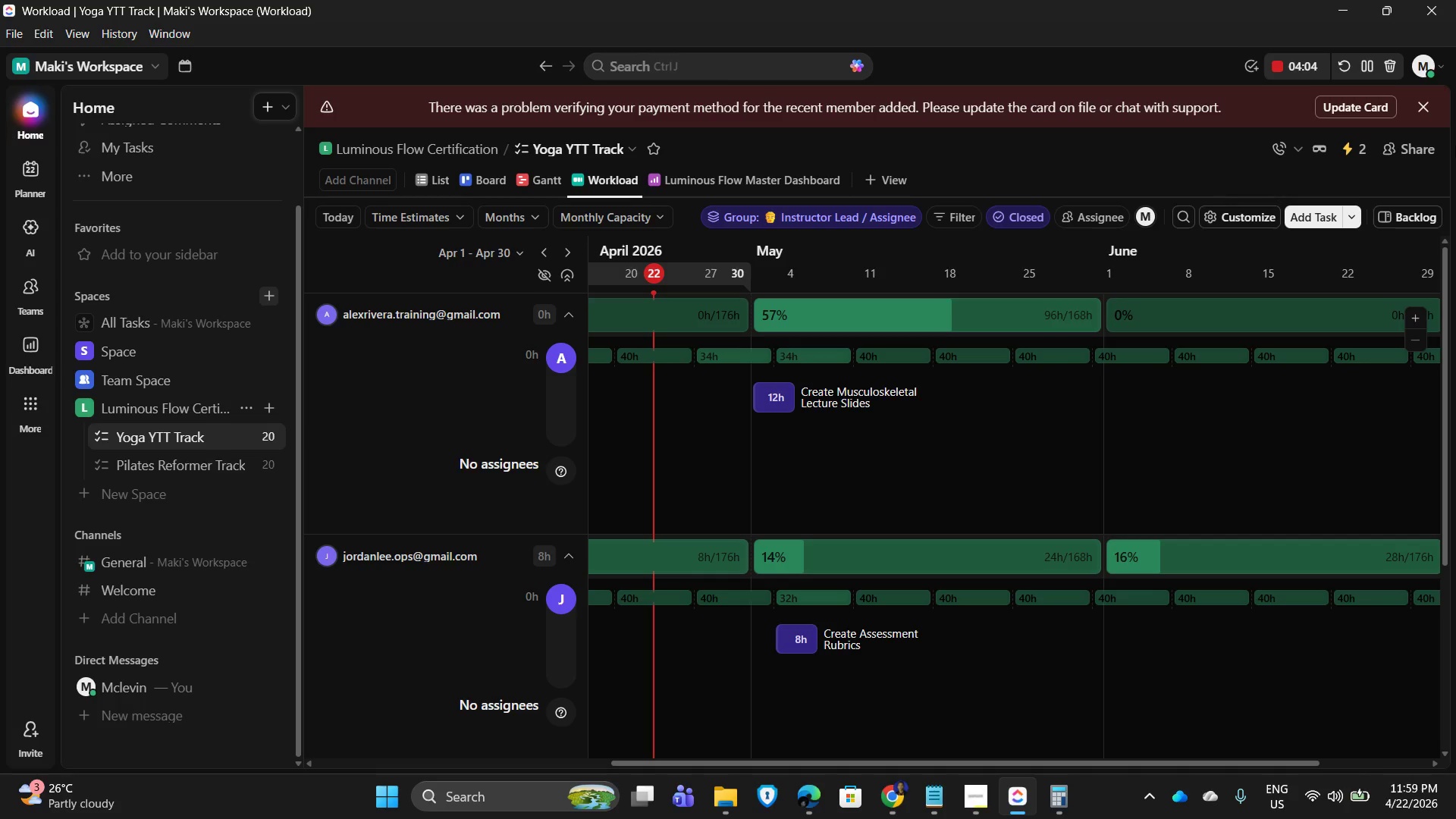 
wait(6.15)
 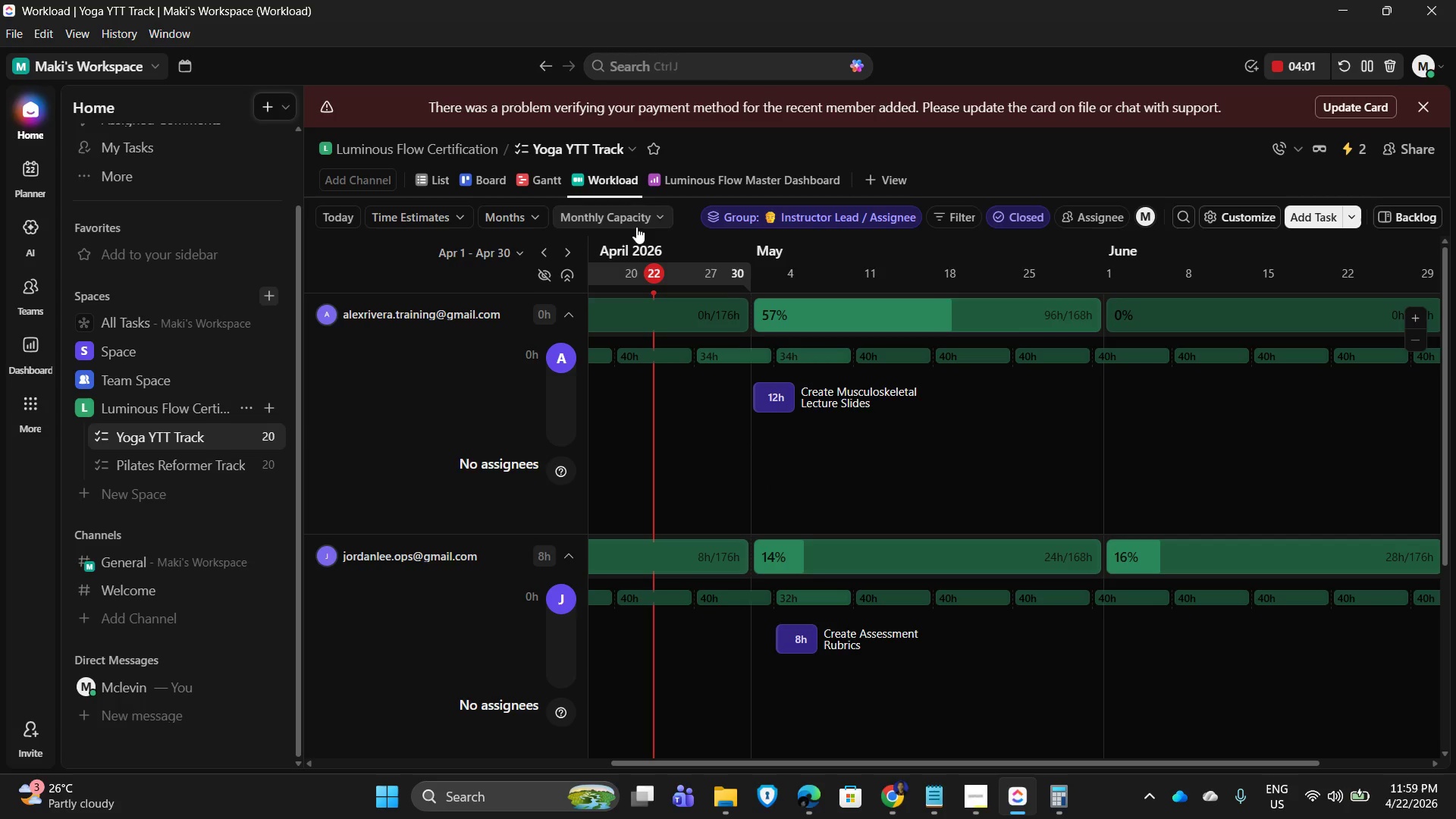 
left_click([1346, 144])
 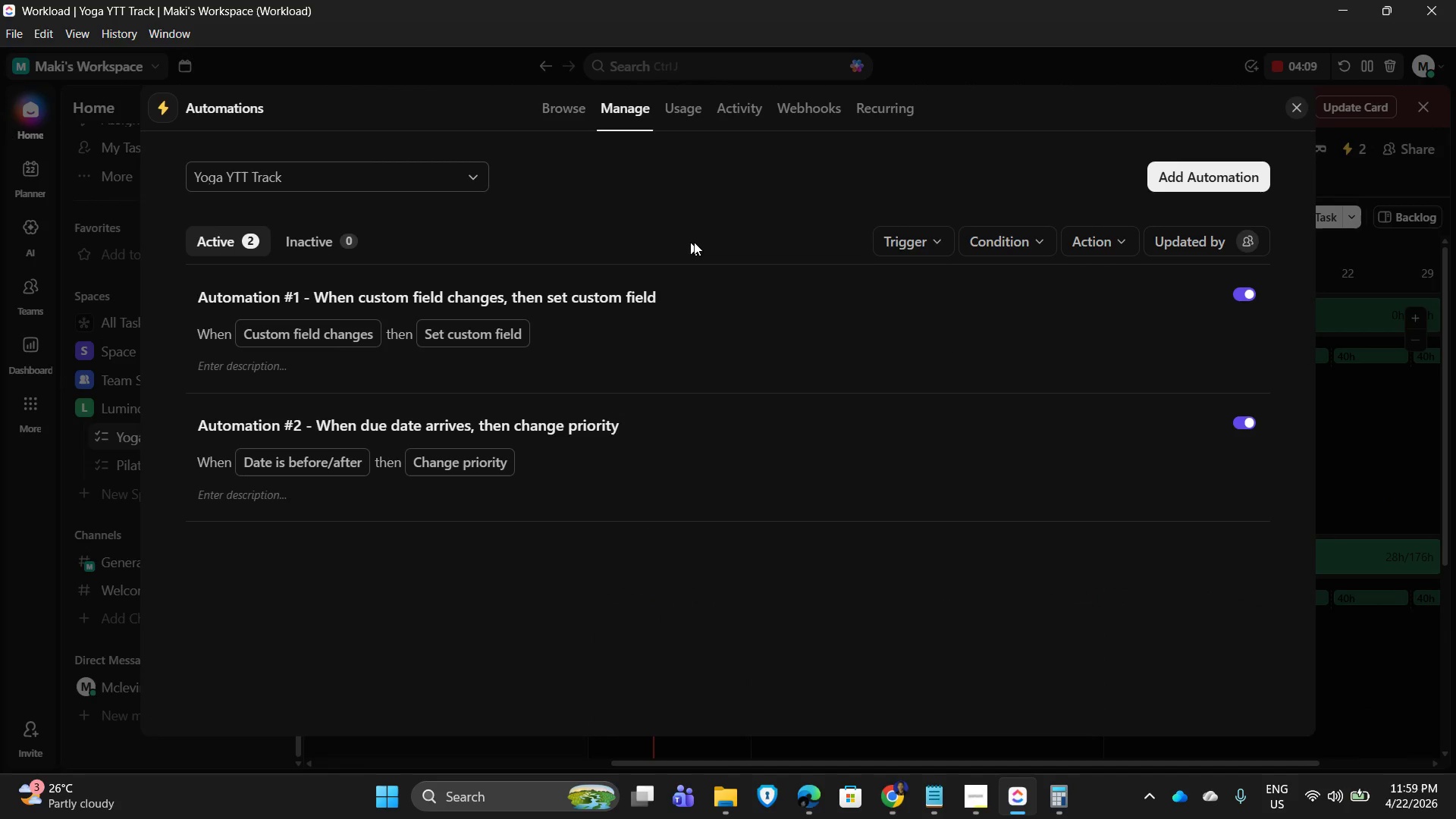 
left_click([733, 334])
 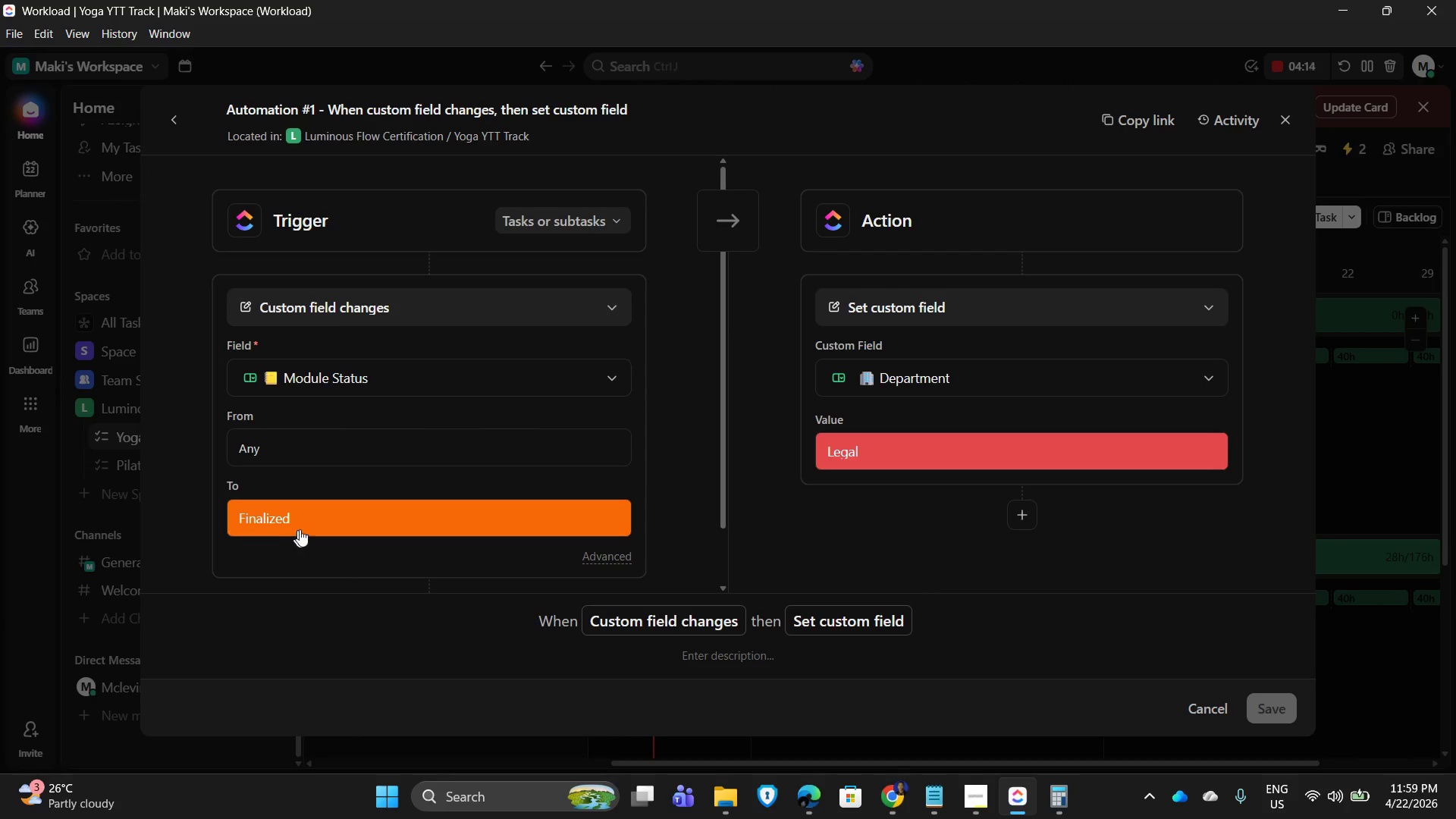 
wait(8.39)
 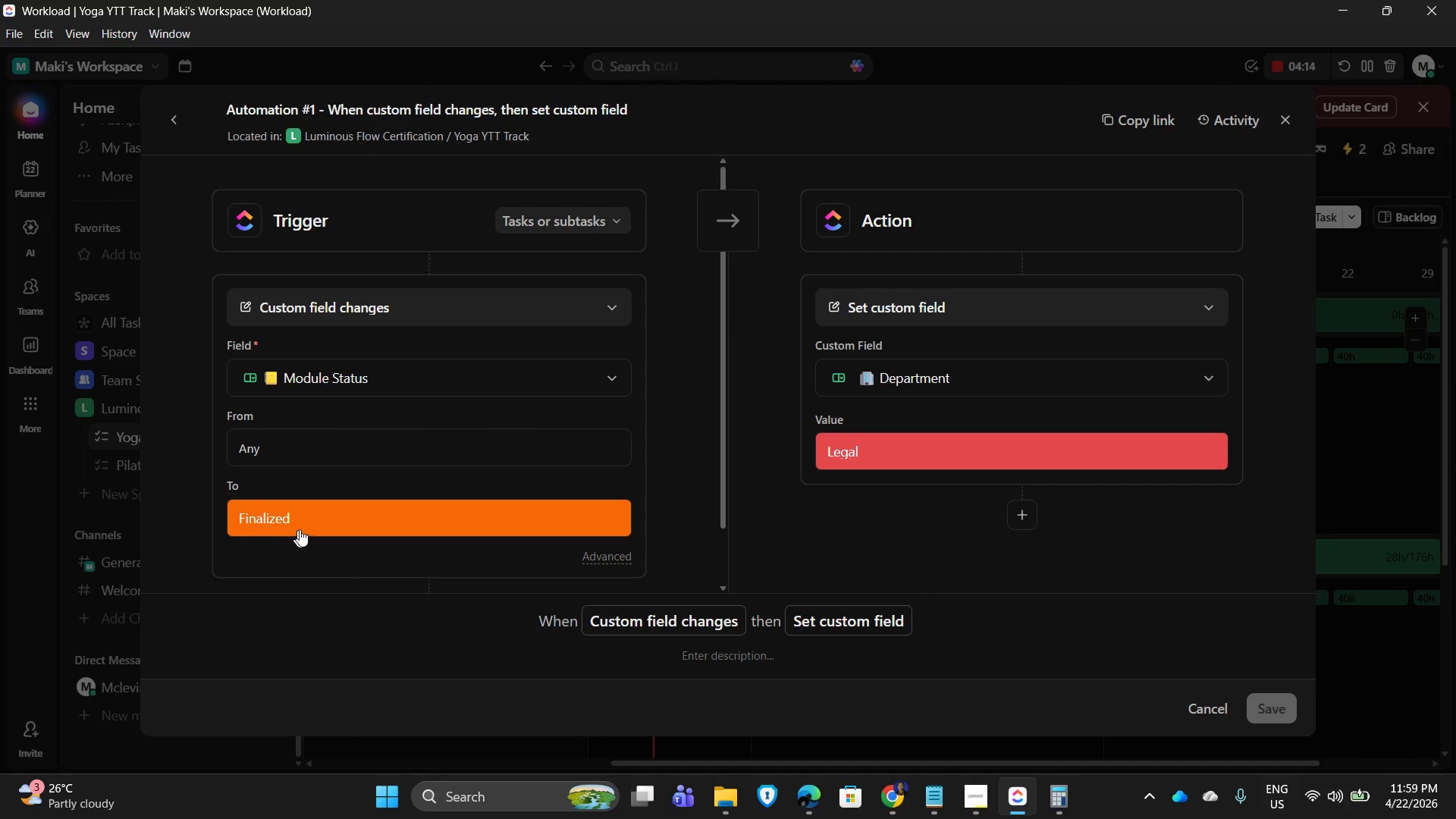 
scroll: coordinate [940, 466], scroll_direction: down, amount: 1.0
 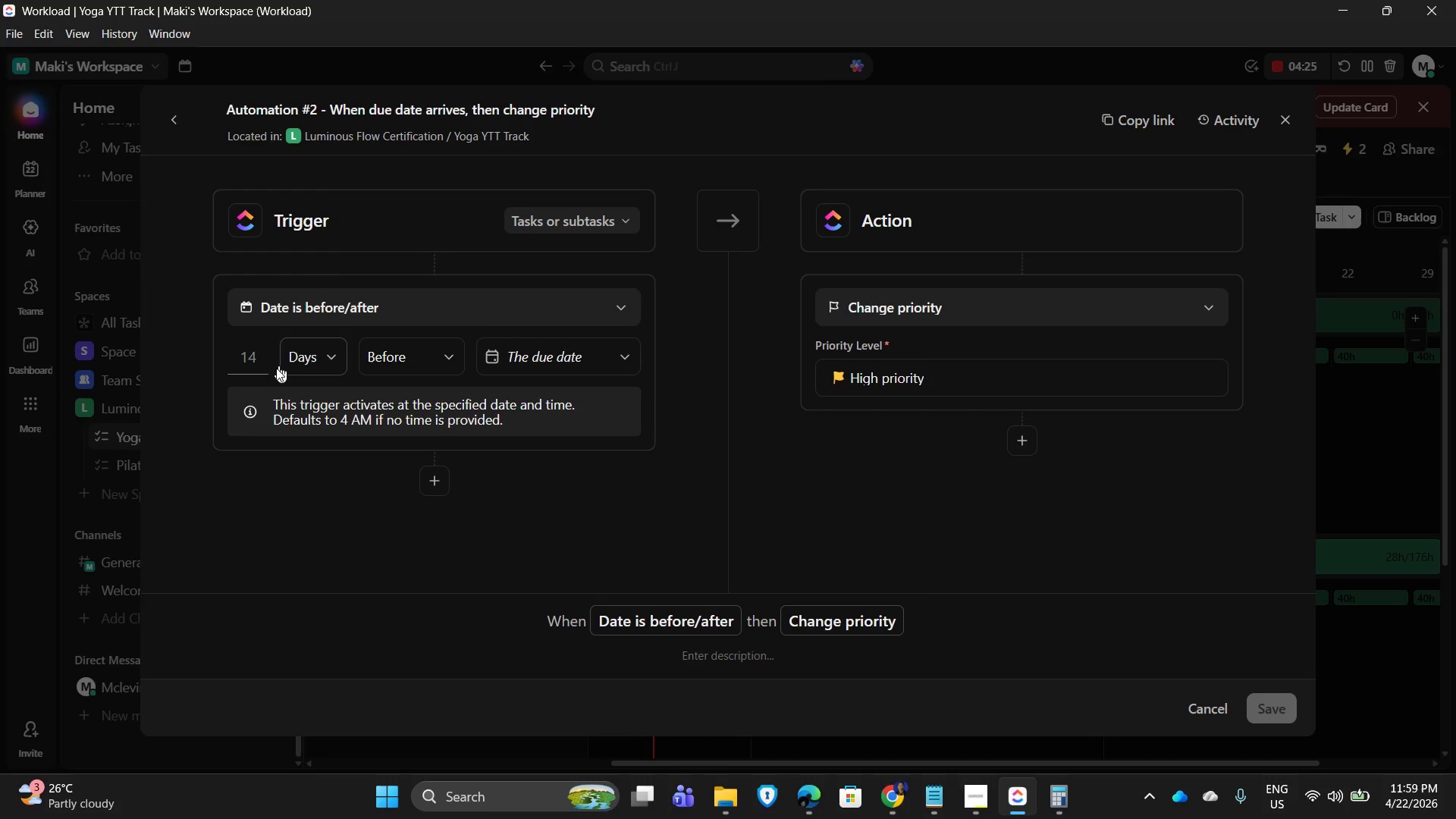 
wait(11.8)
 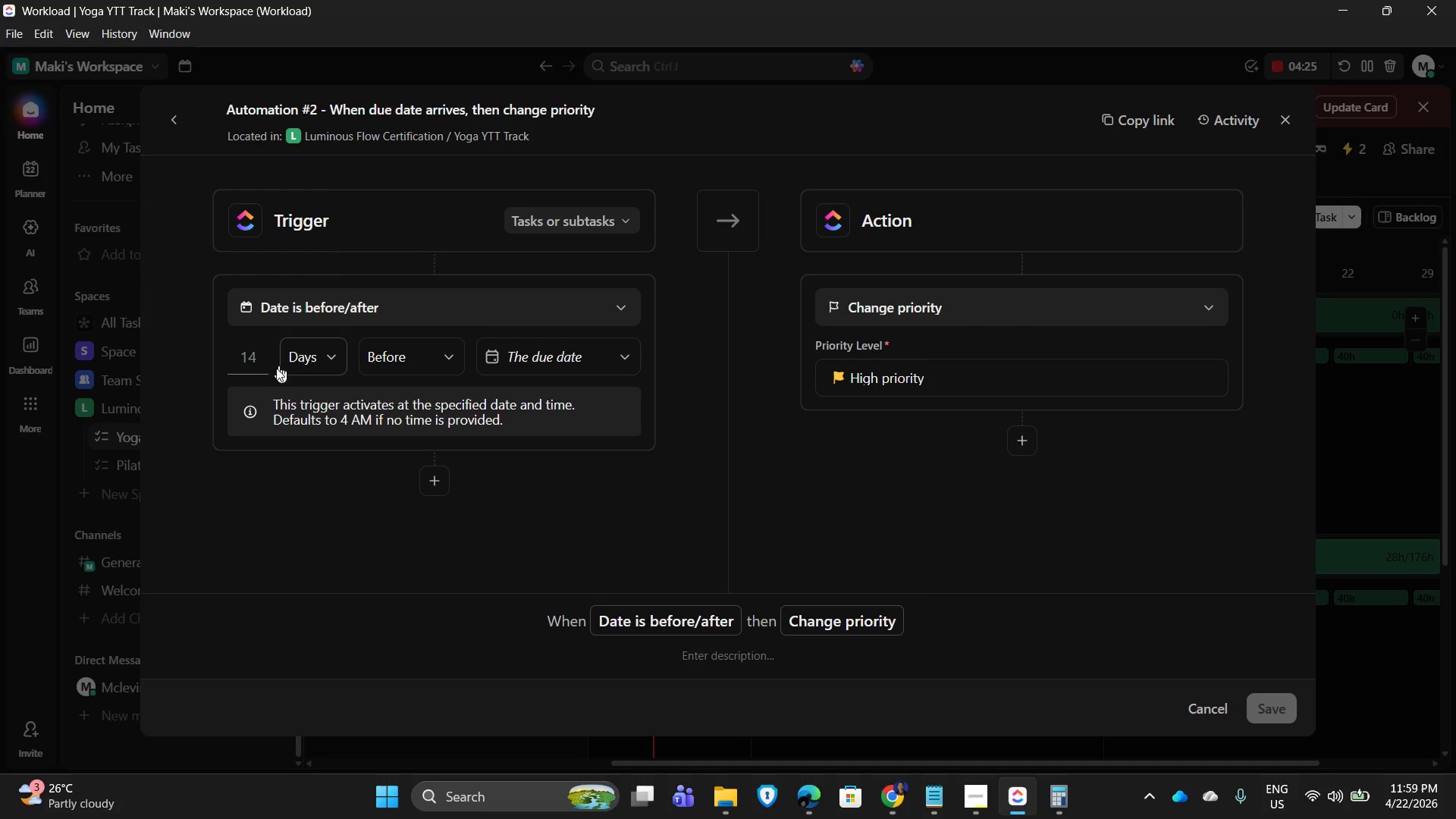 
left_click([1100, 315])
 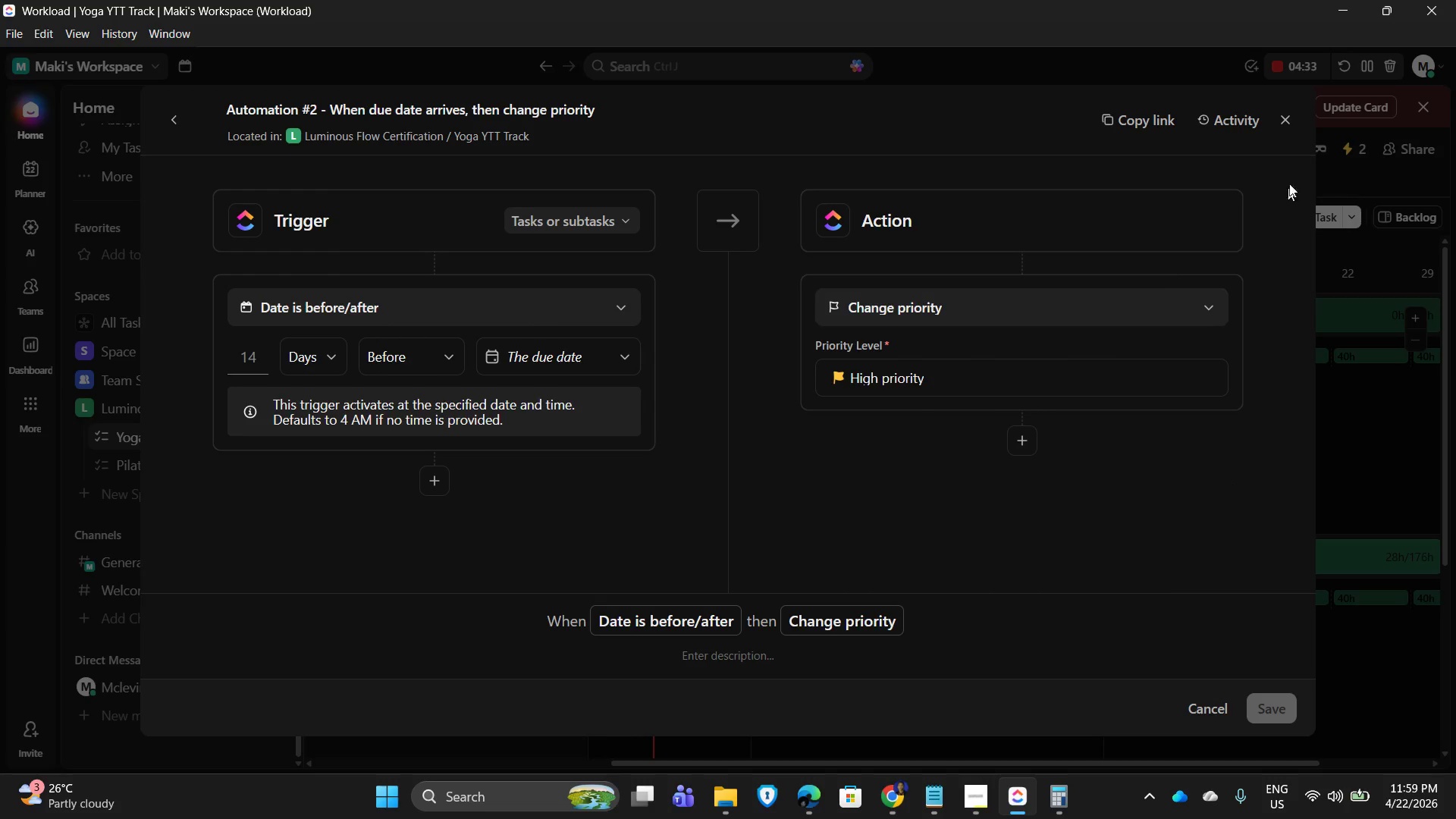 
left_click([1282, 117])
 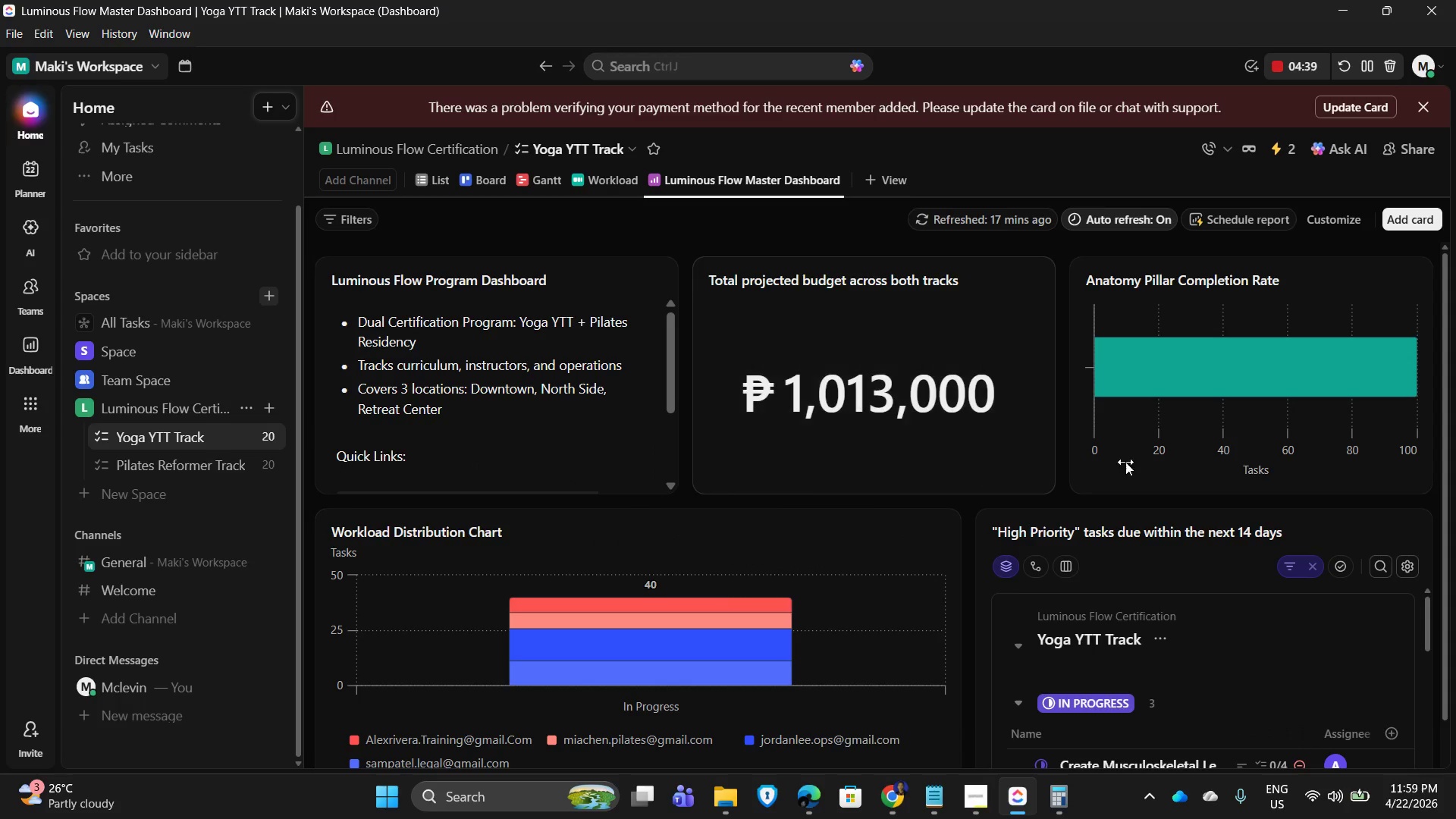 
wait(7.78)
 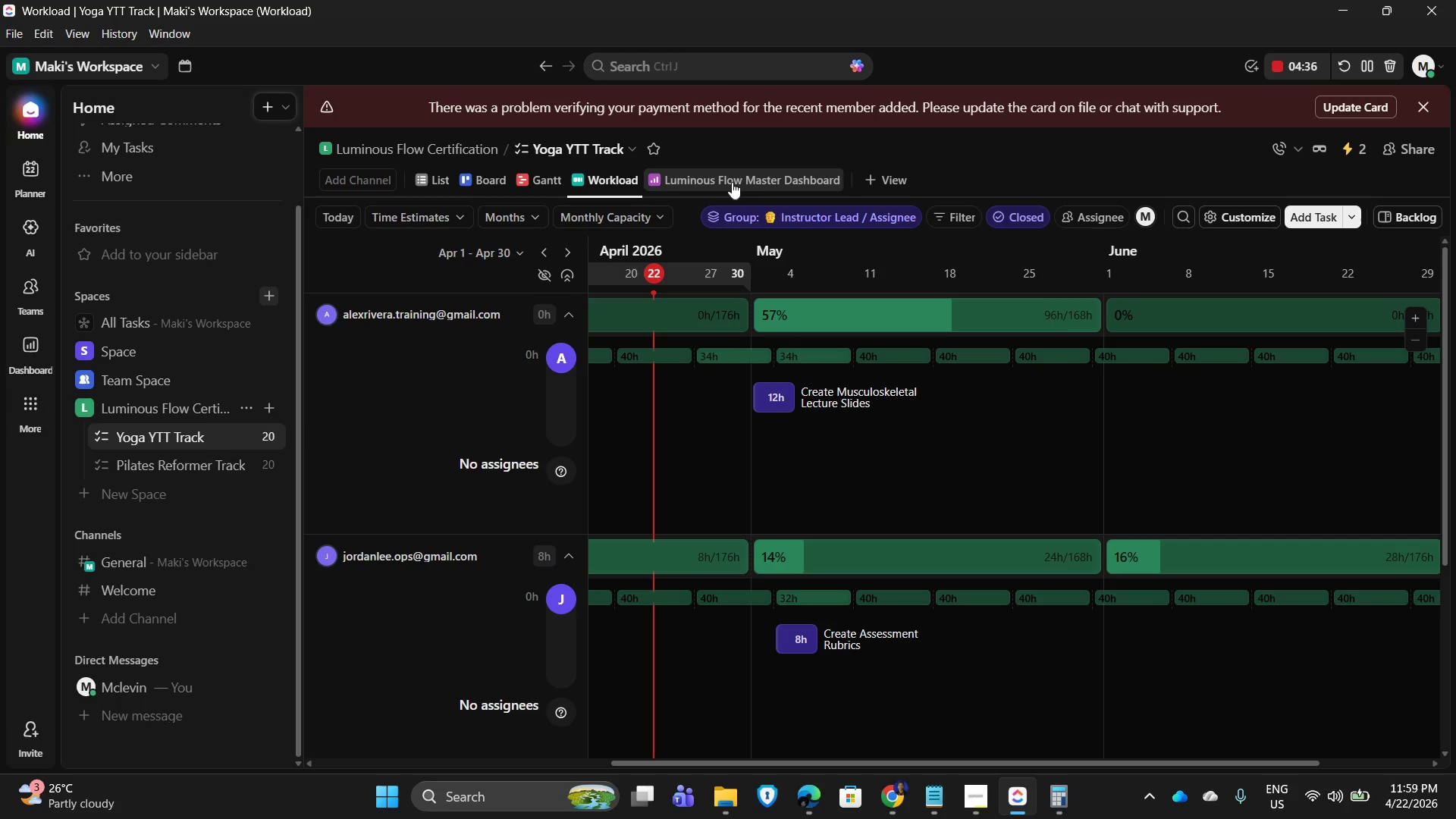 
left_click([242, 107])
 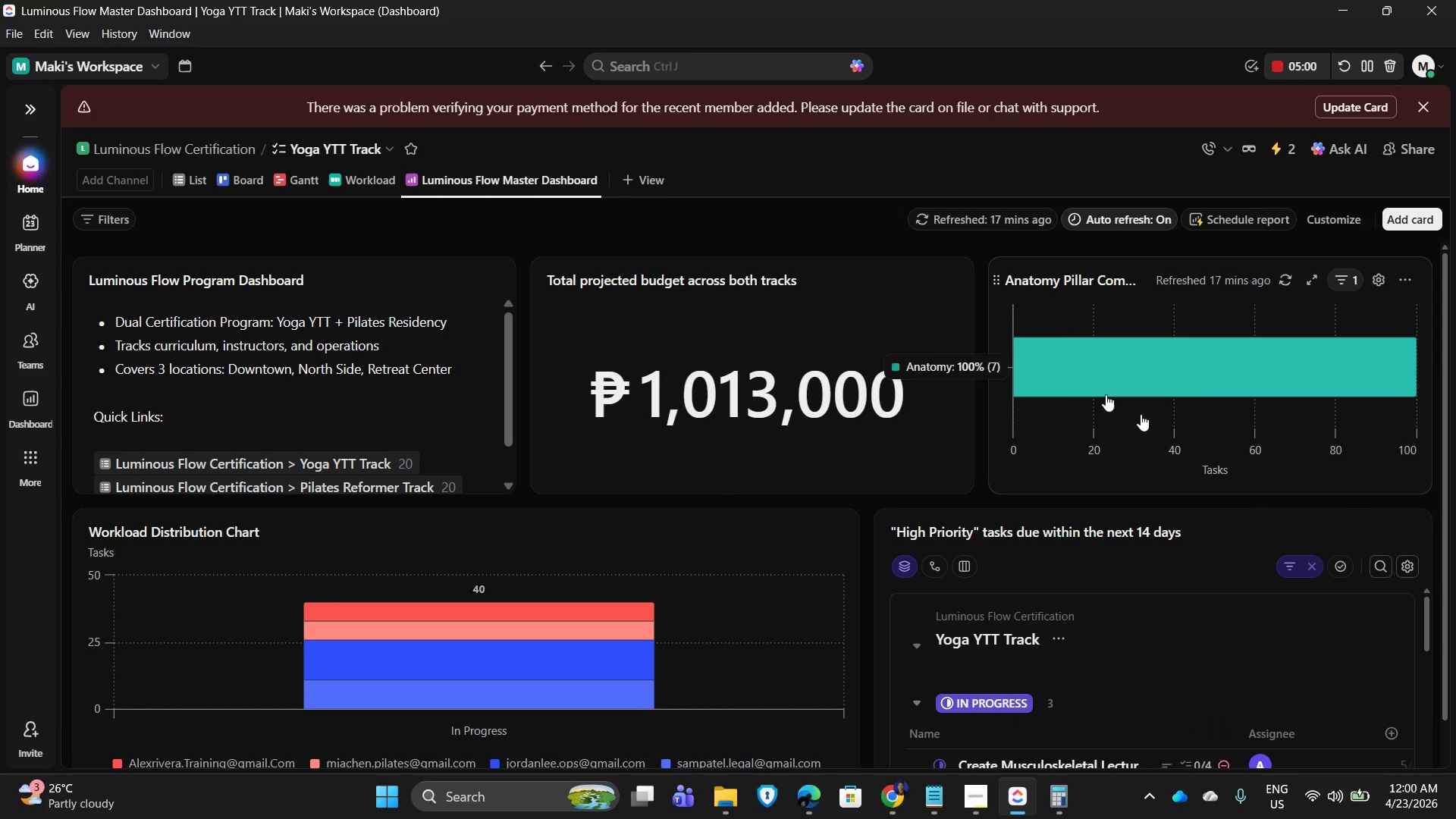 
wait(23.39)
 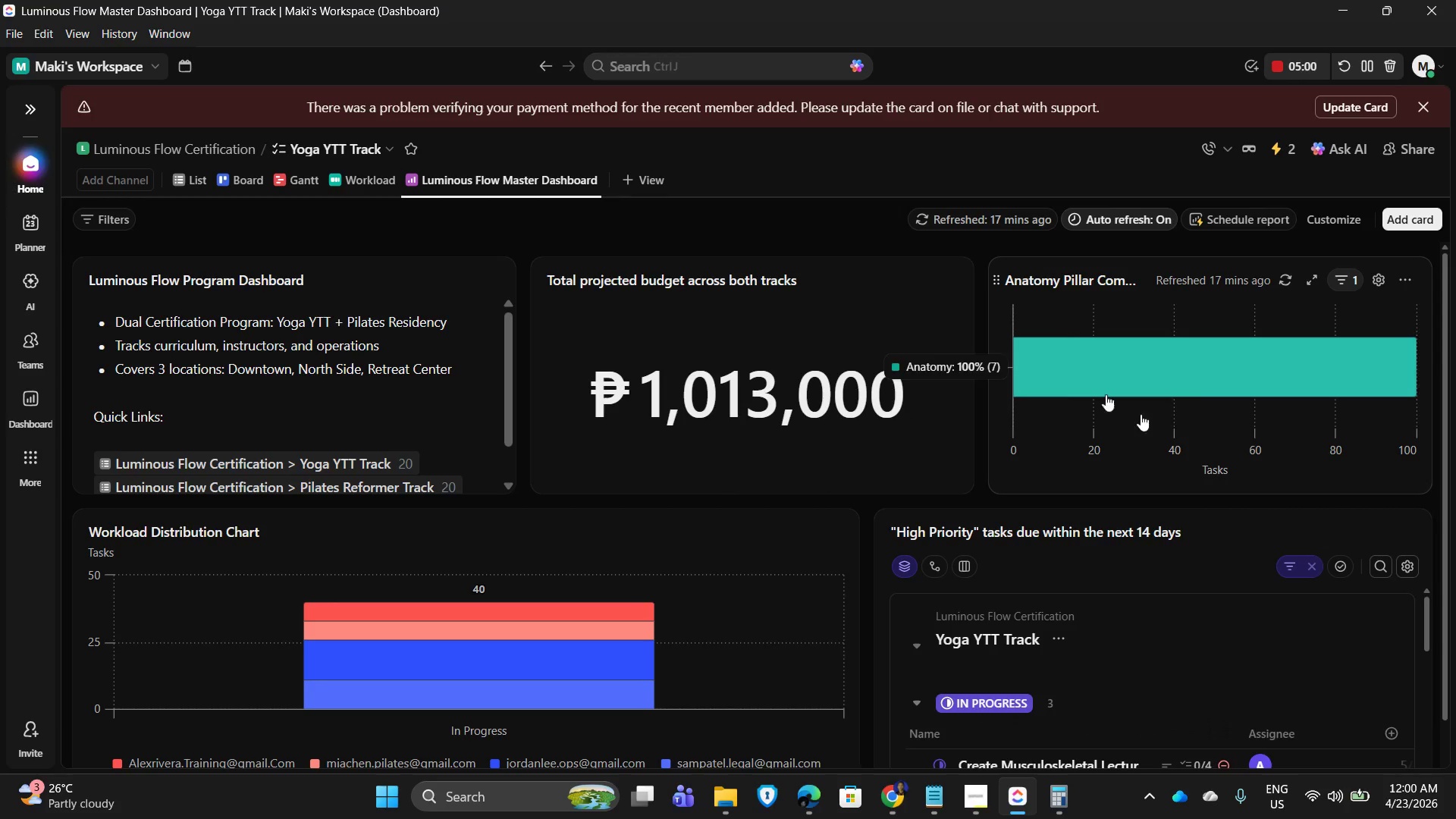 
scroll: coordinate [479, 573], scroll_direction: down, amount: 2.0
 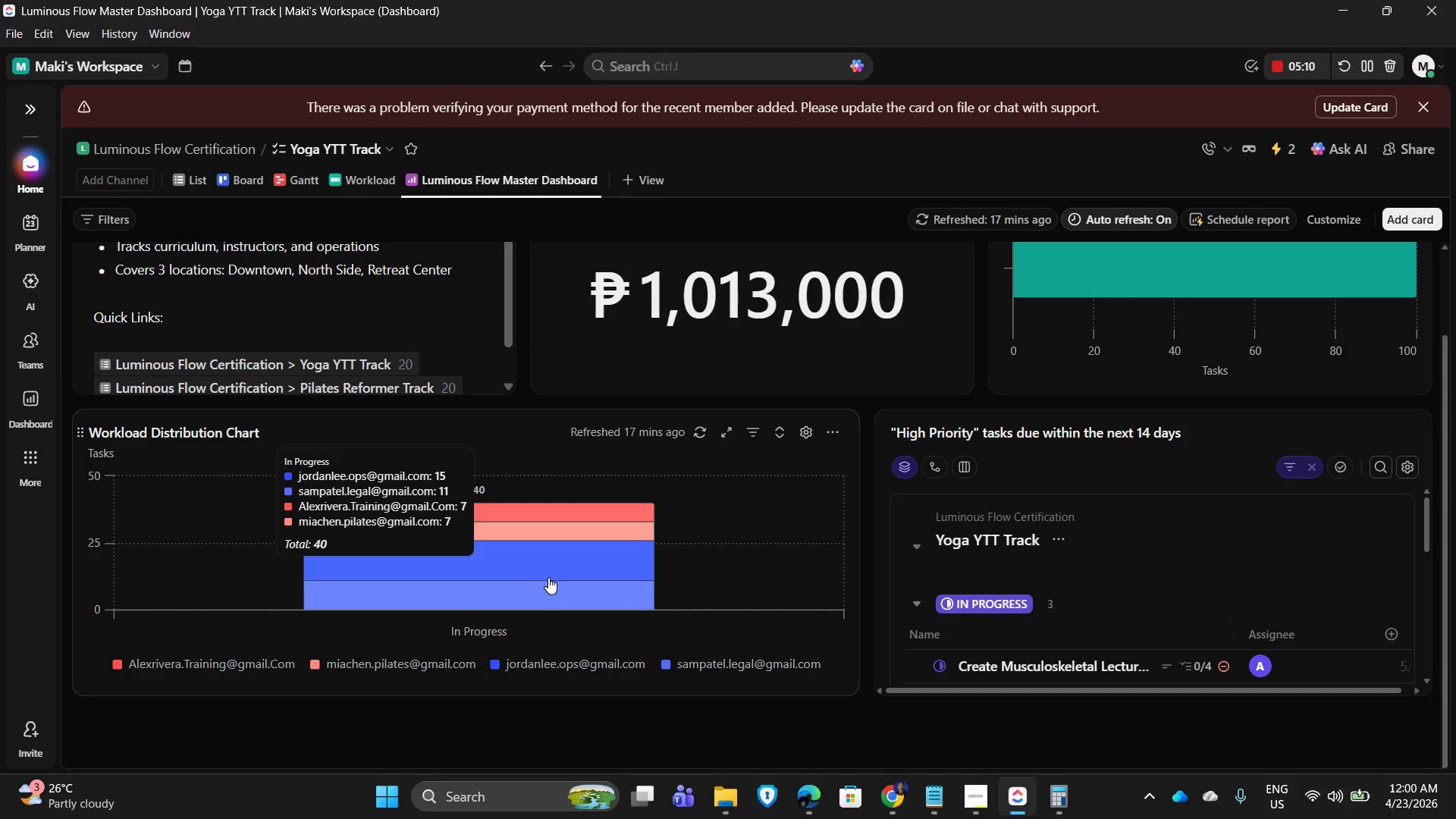 
wait(7.63)
 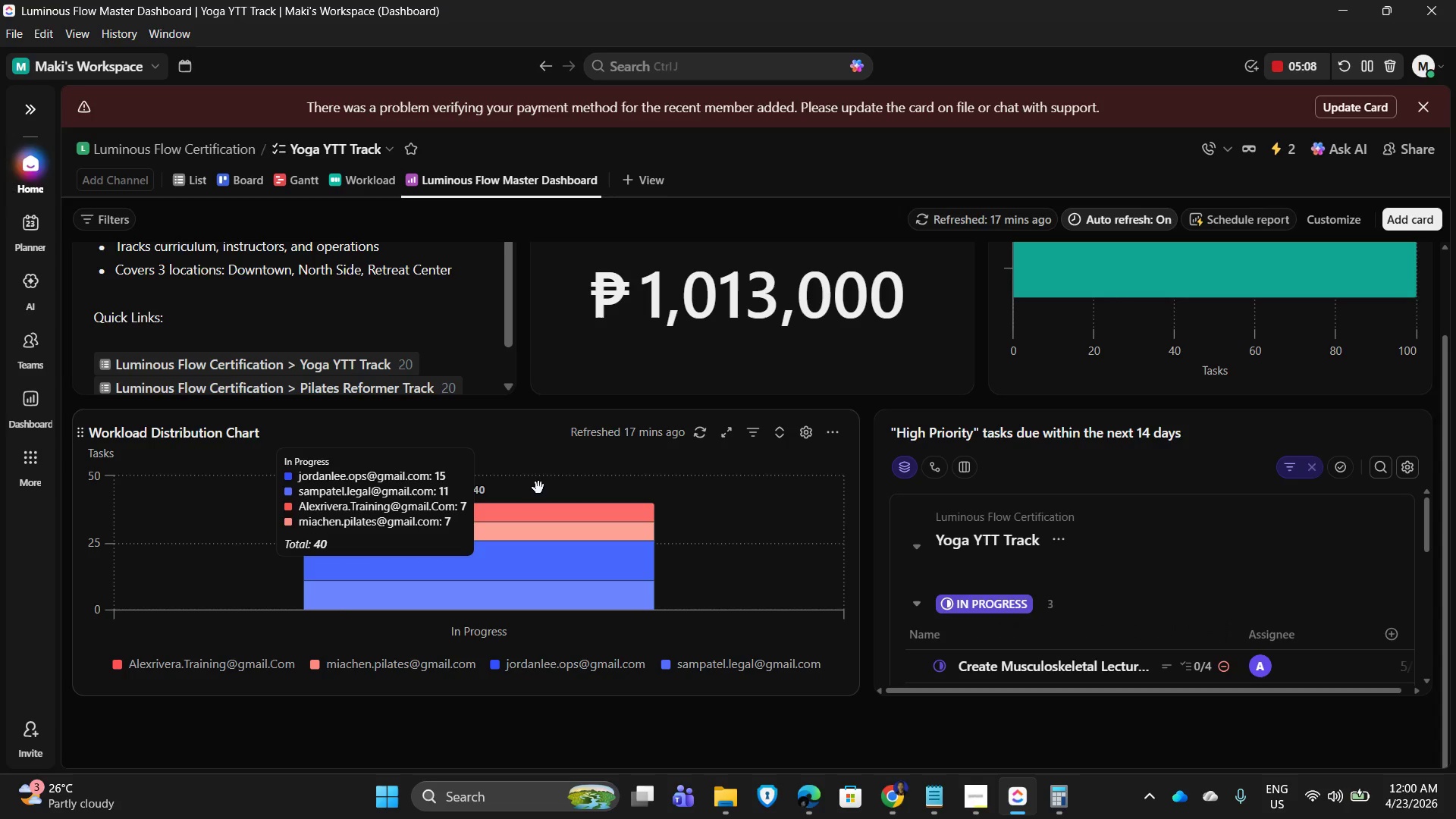 
mouse_move([1070, 504])
 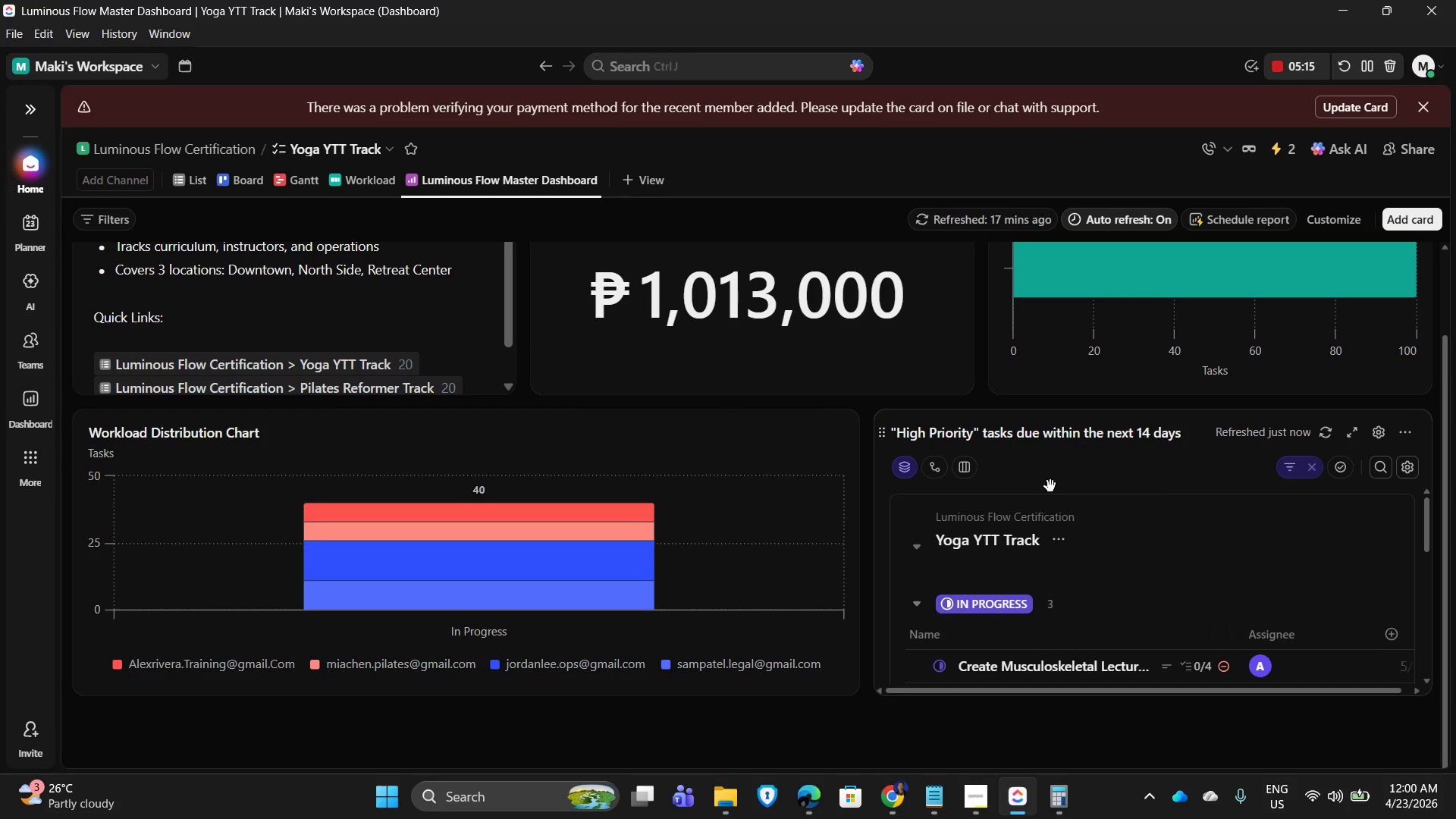 
mouse_move([1116, 568])
 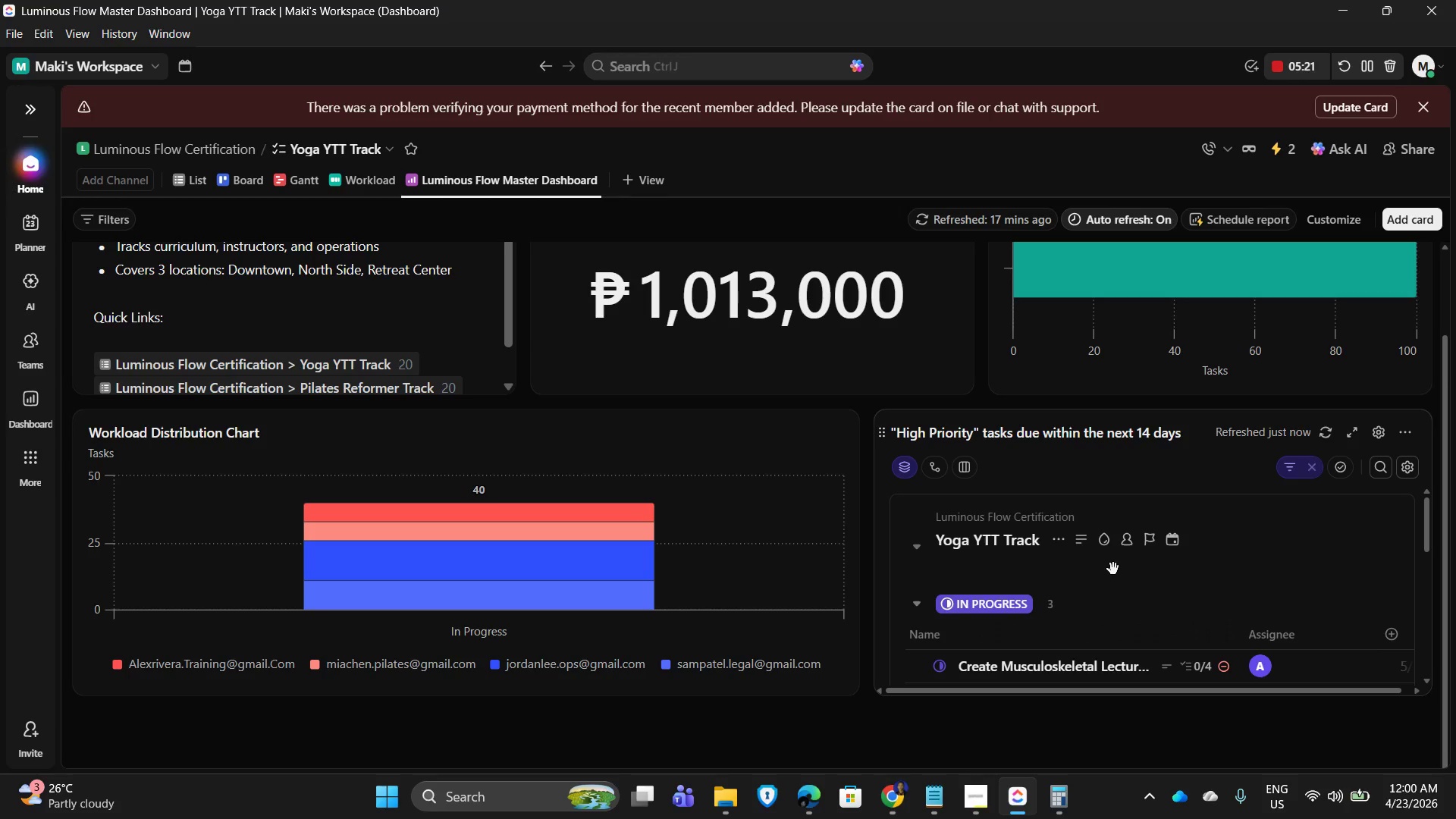 
scroll: coordinate [1150, 560], scroll_direction: down, amount: 4.0
 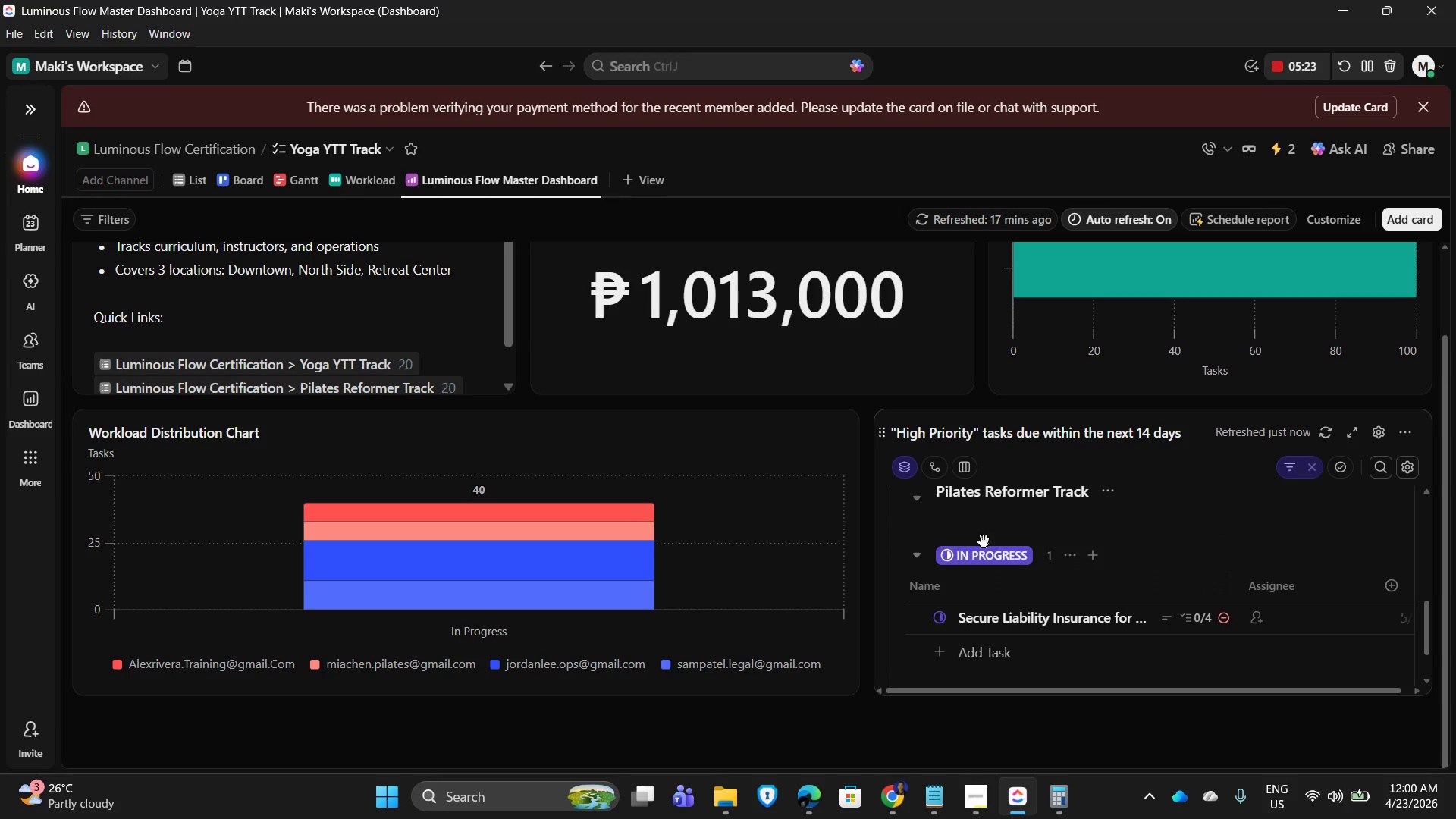 
scroll: coordinate [307, 356], scroll_direction: up, amount: 5.0
 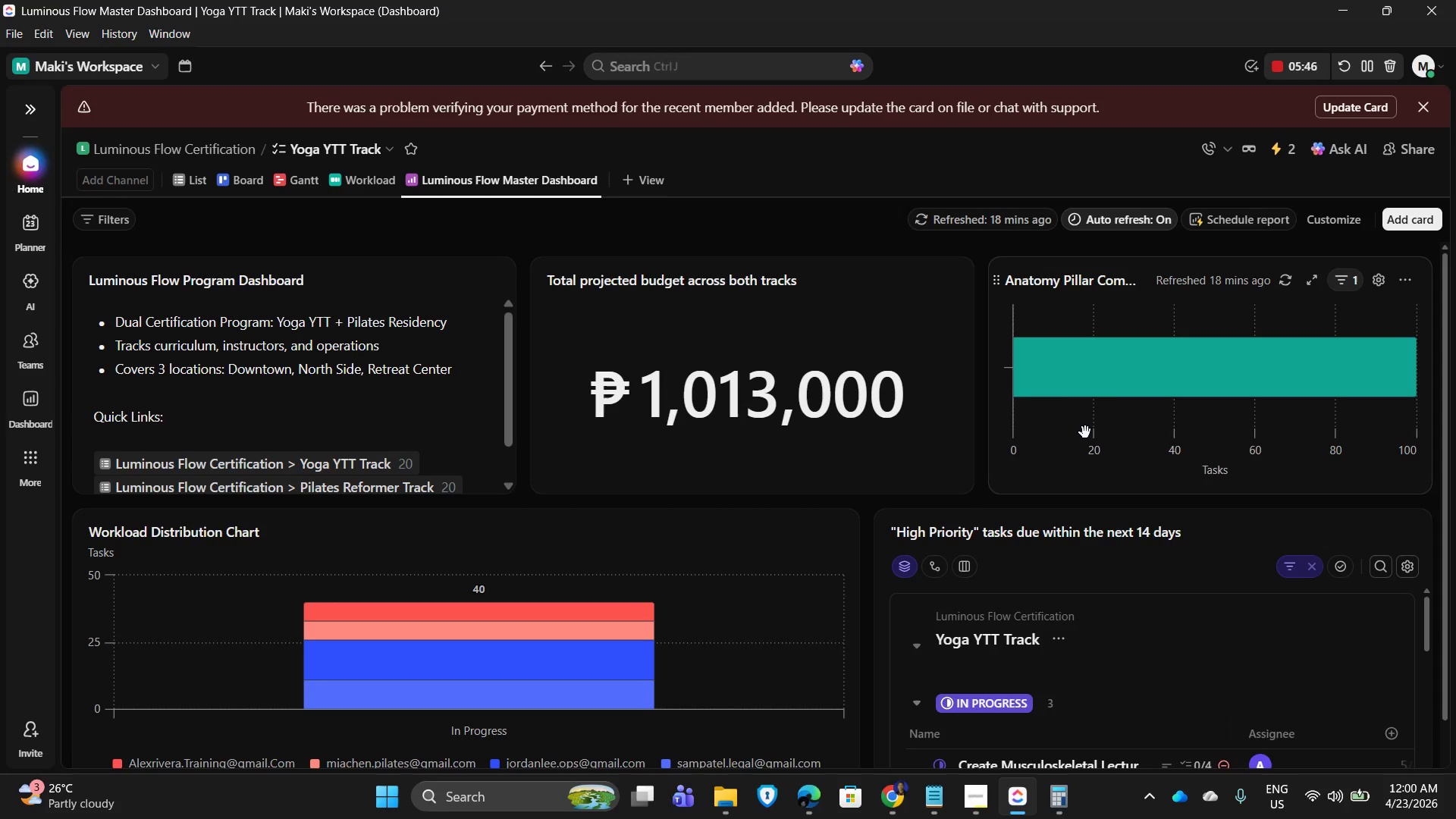 
wait(21.91)
 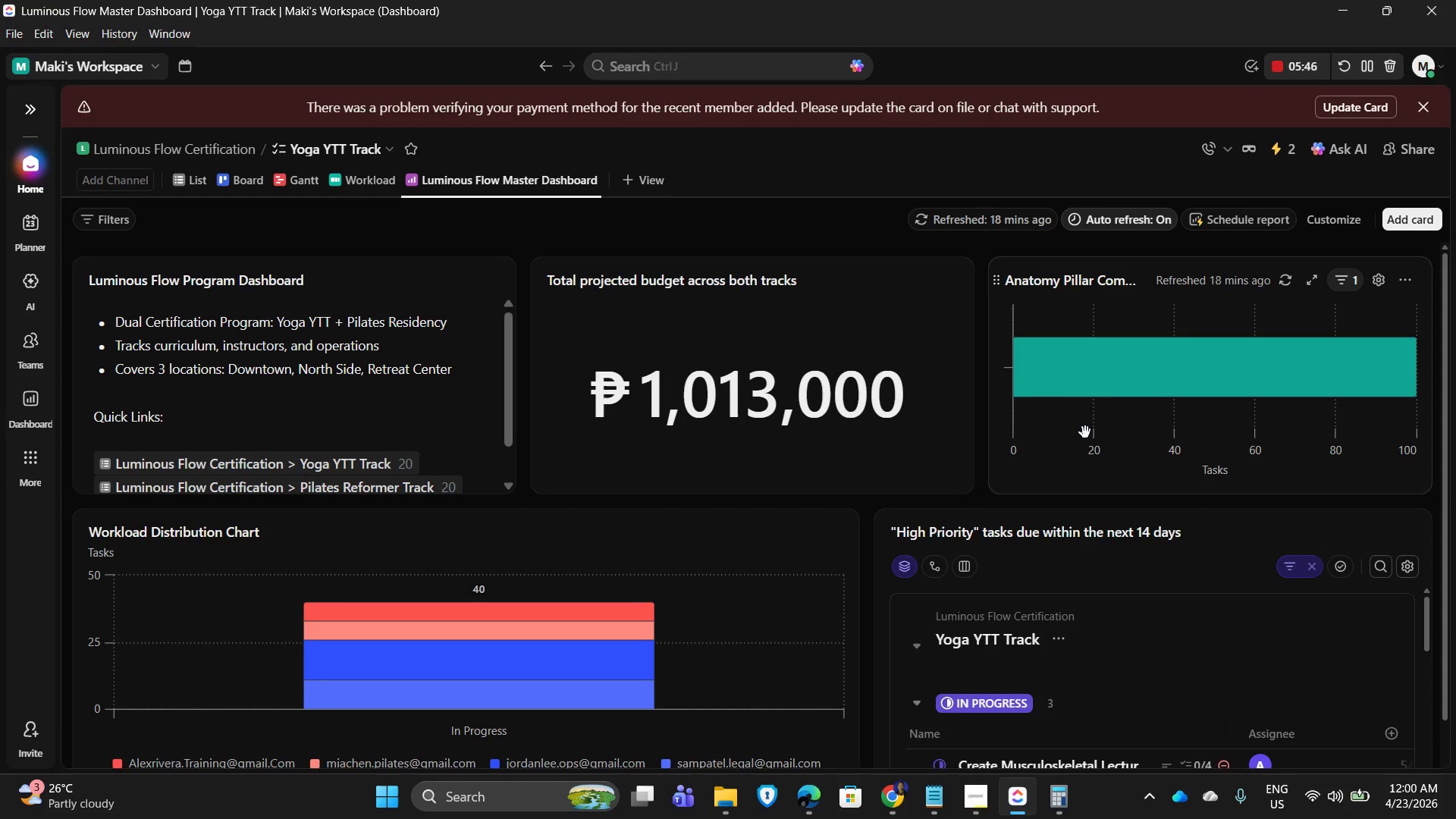 
left_click([1281, 67])
 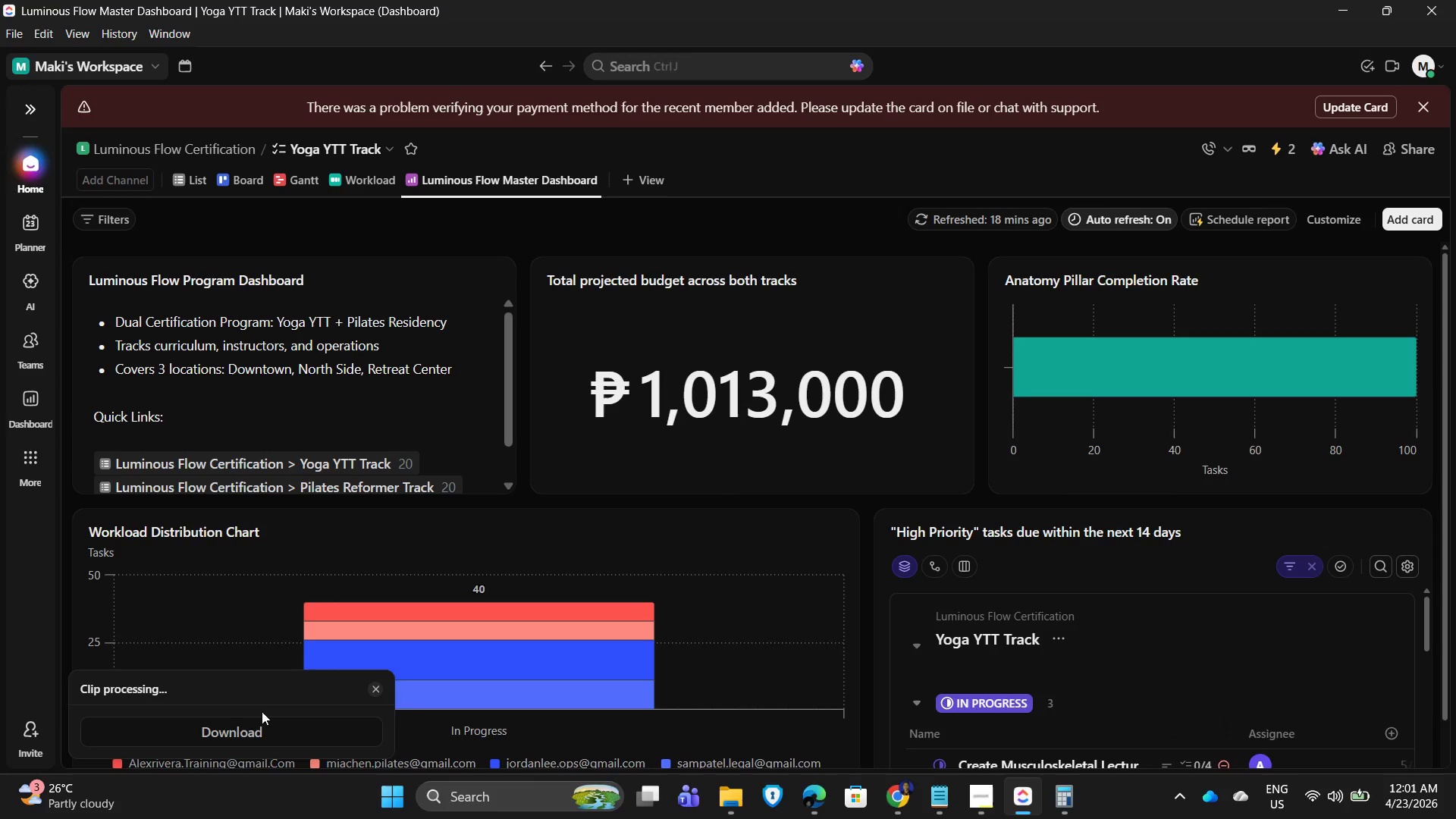 
wait(14.78)
 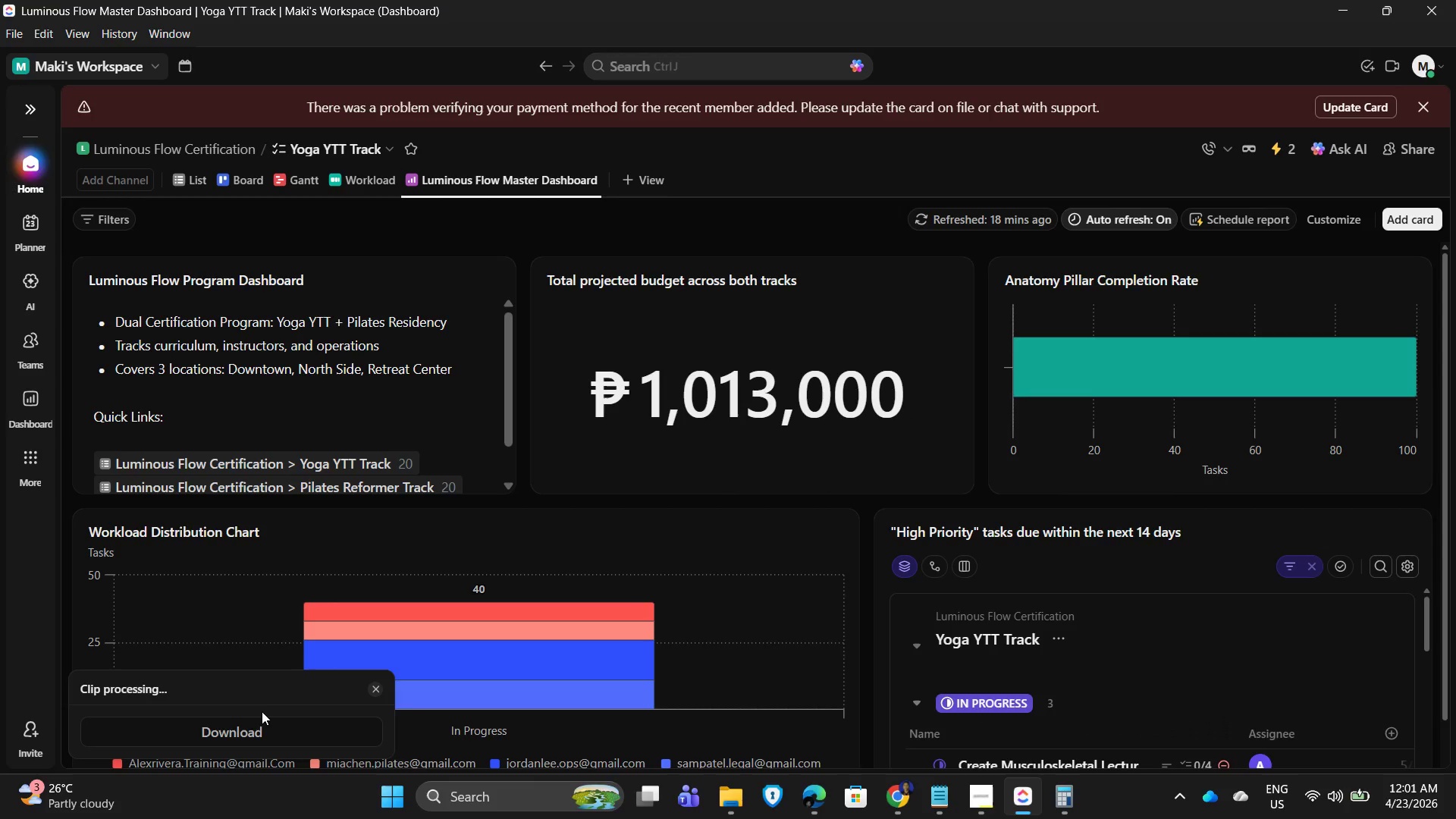 
left_click([340, 736])
 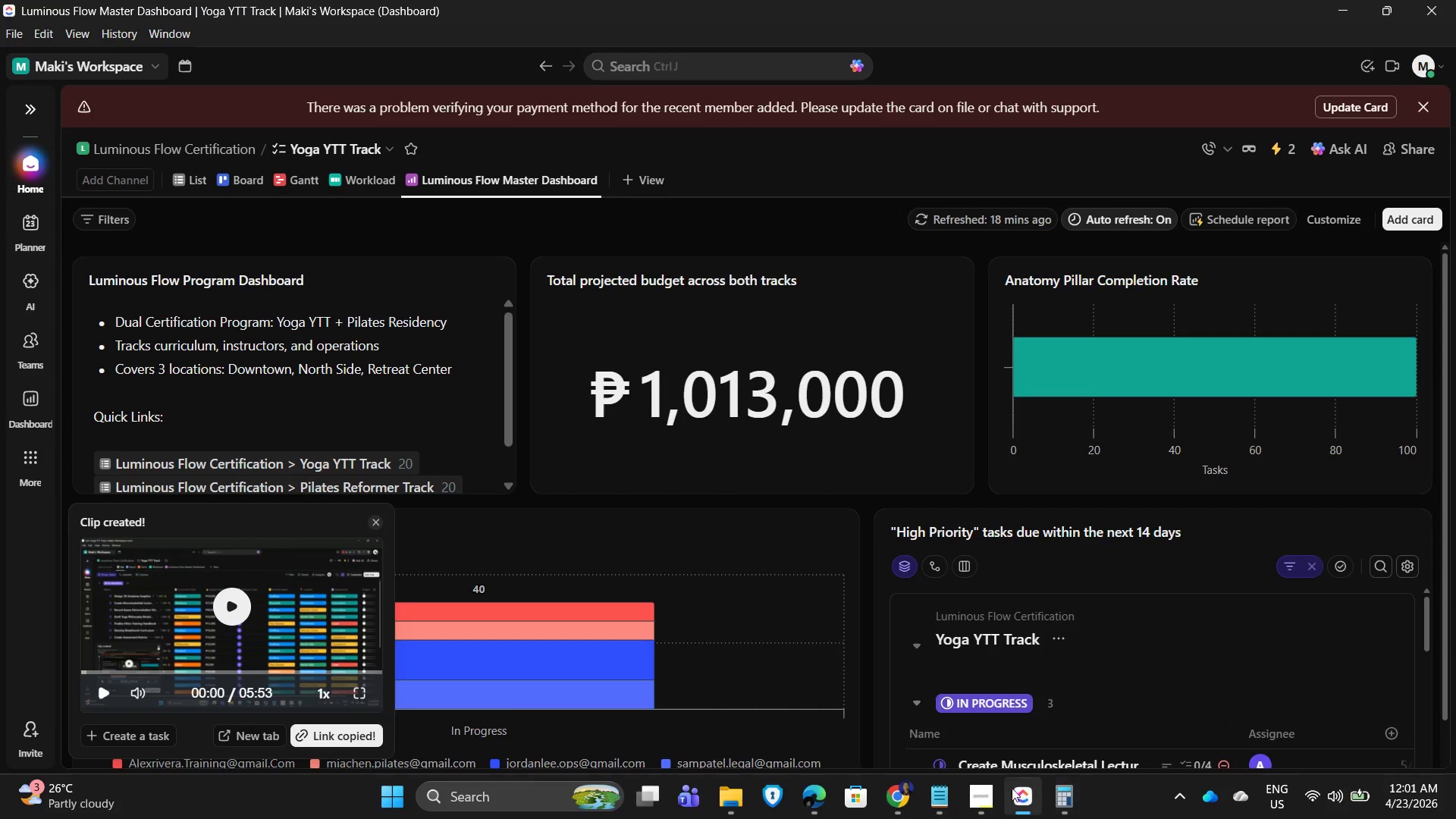 
left_click([928, 799])
 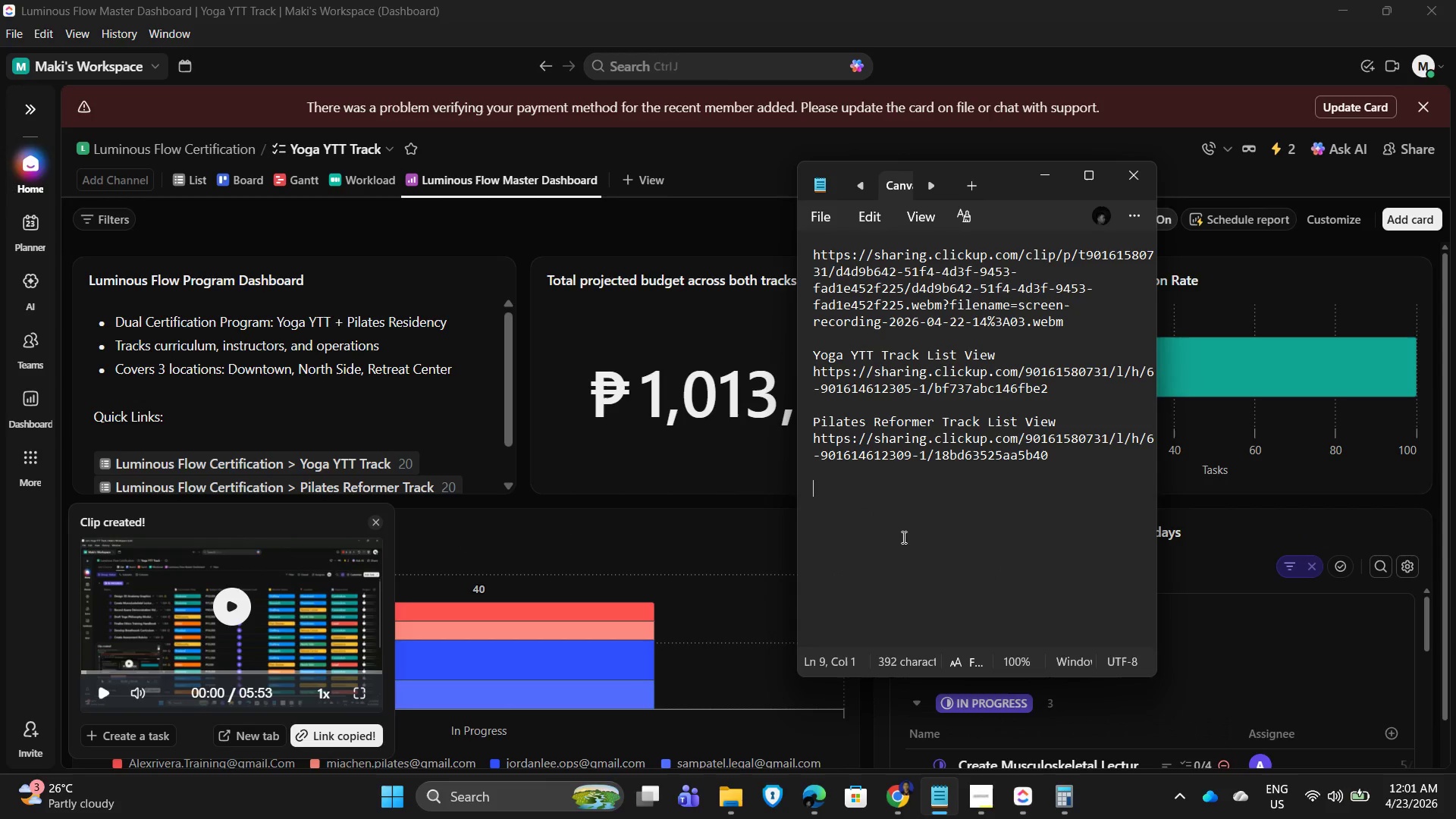 
left_click([902, 529])
 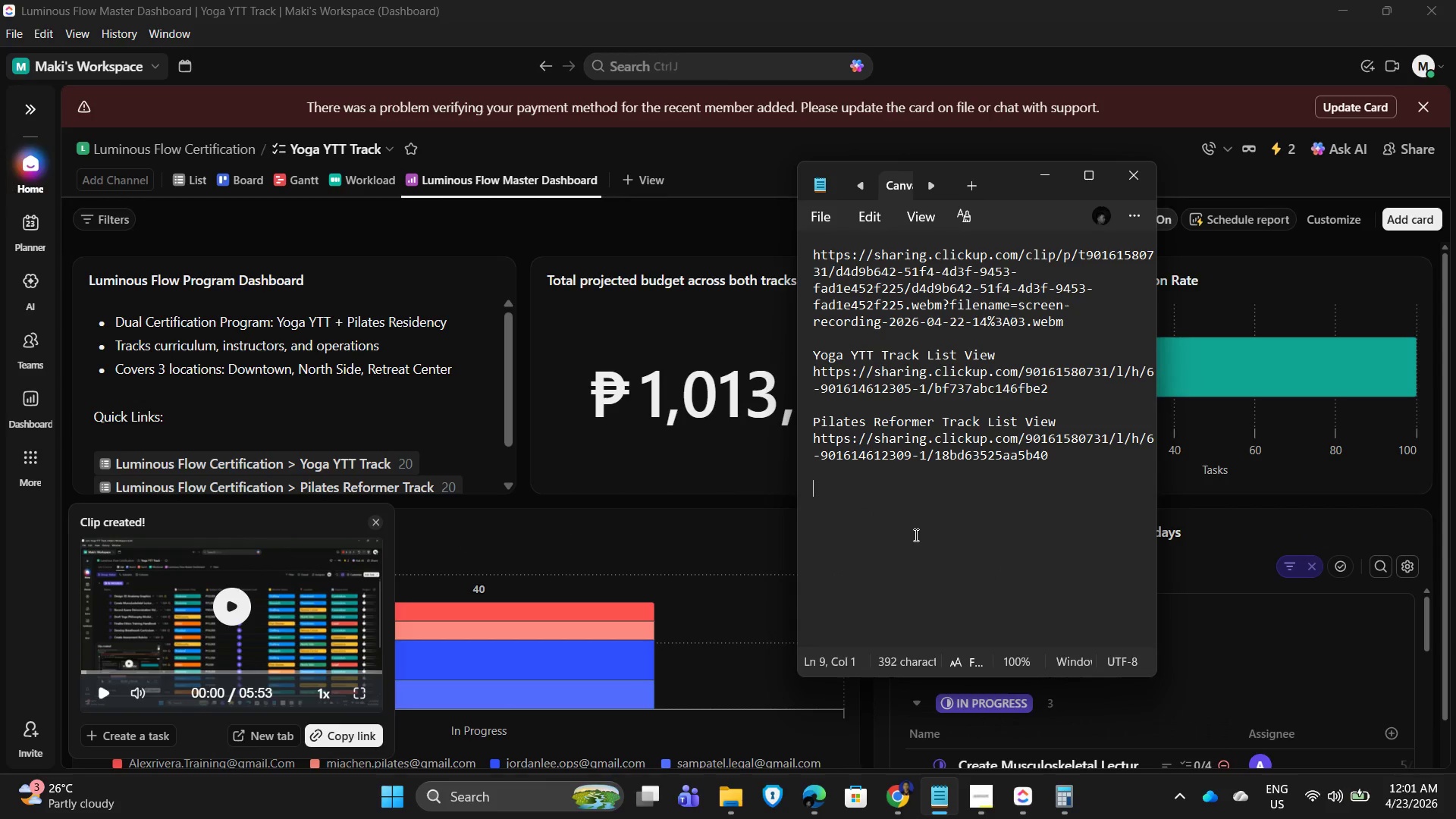 
key(Control+V)
 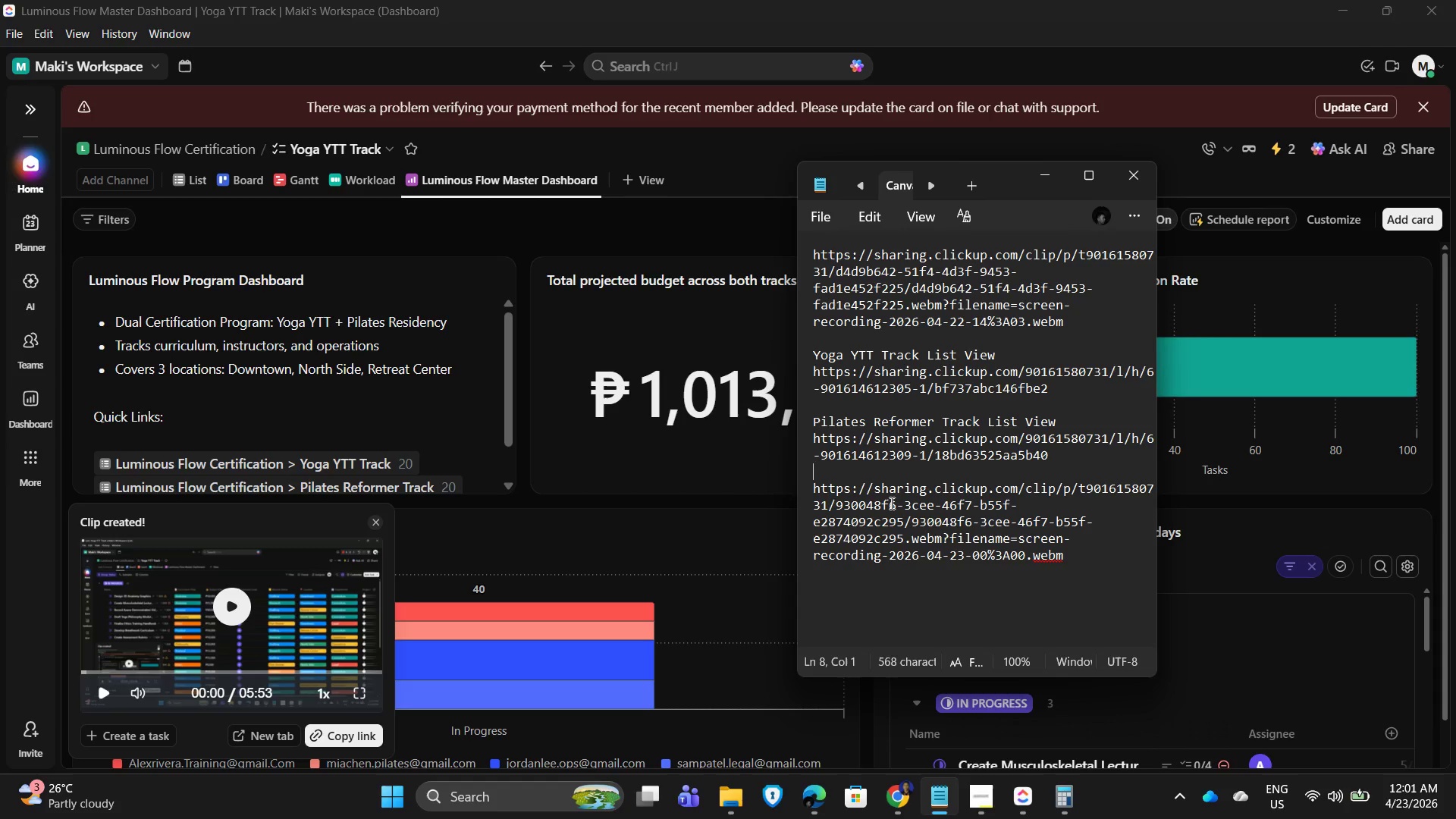 
key(Enter)
 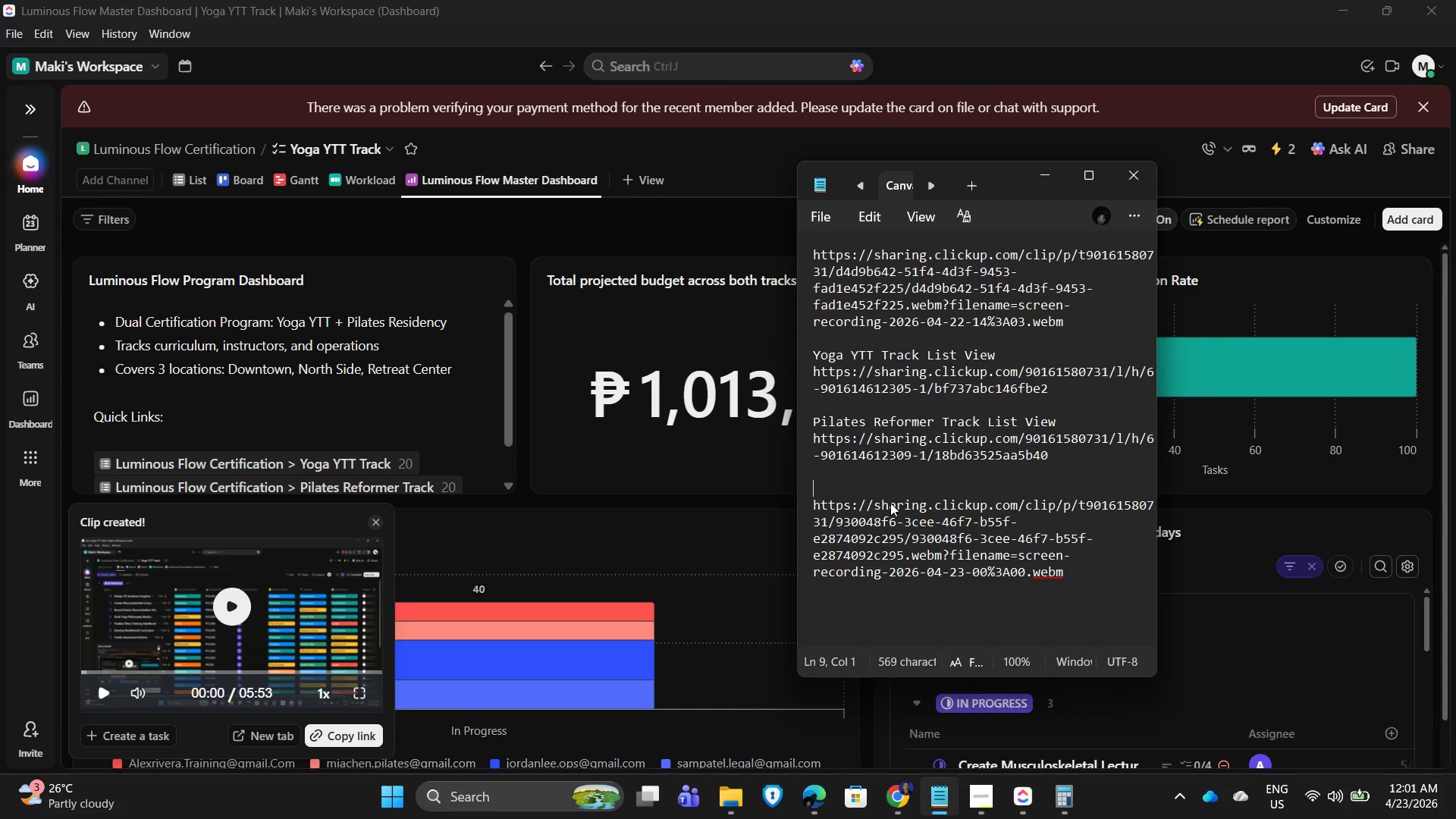 
key(Enter)
 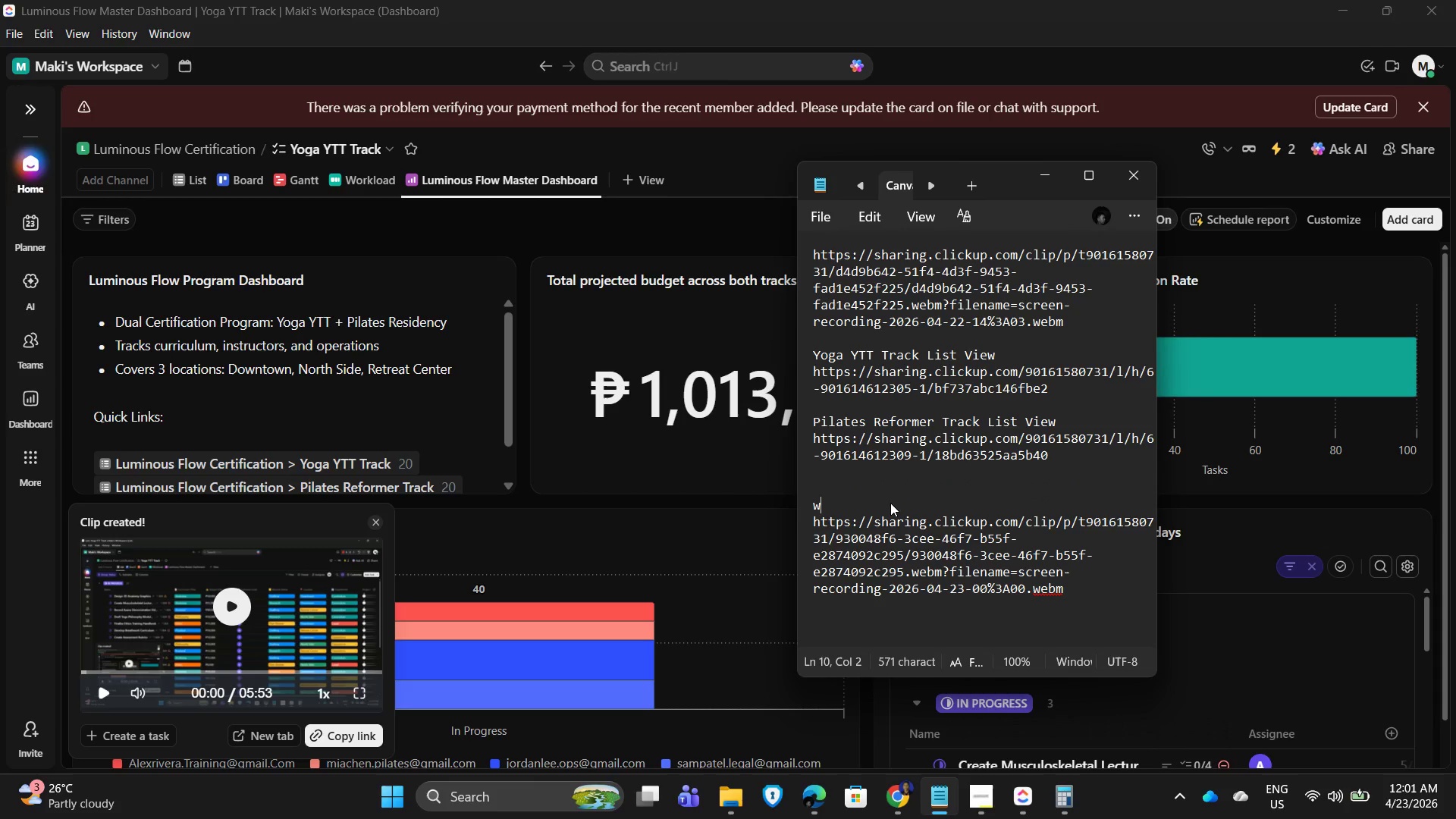 
type(w)
key(Backspace)
type(Click )
key(Backspace)
key(Backspace)
key(Backspace)
key(Backspace)
key(Backspace)
key(Backspace)
type(S)
key(Backspace)
type(A video walkthrough )
 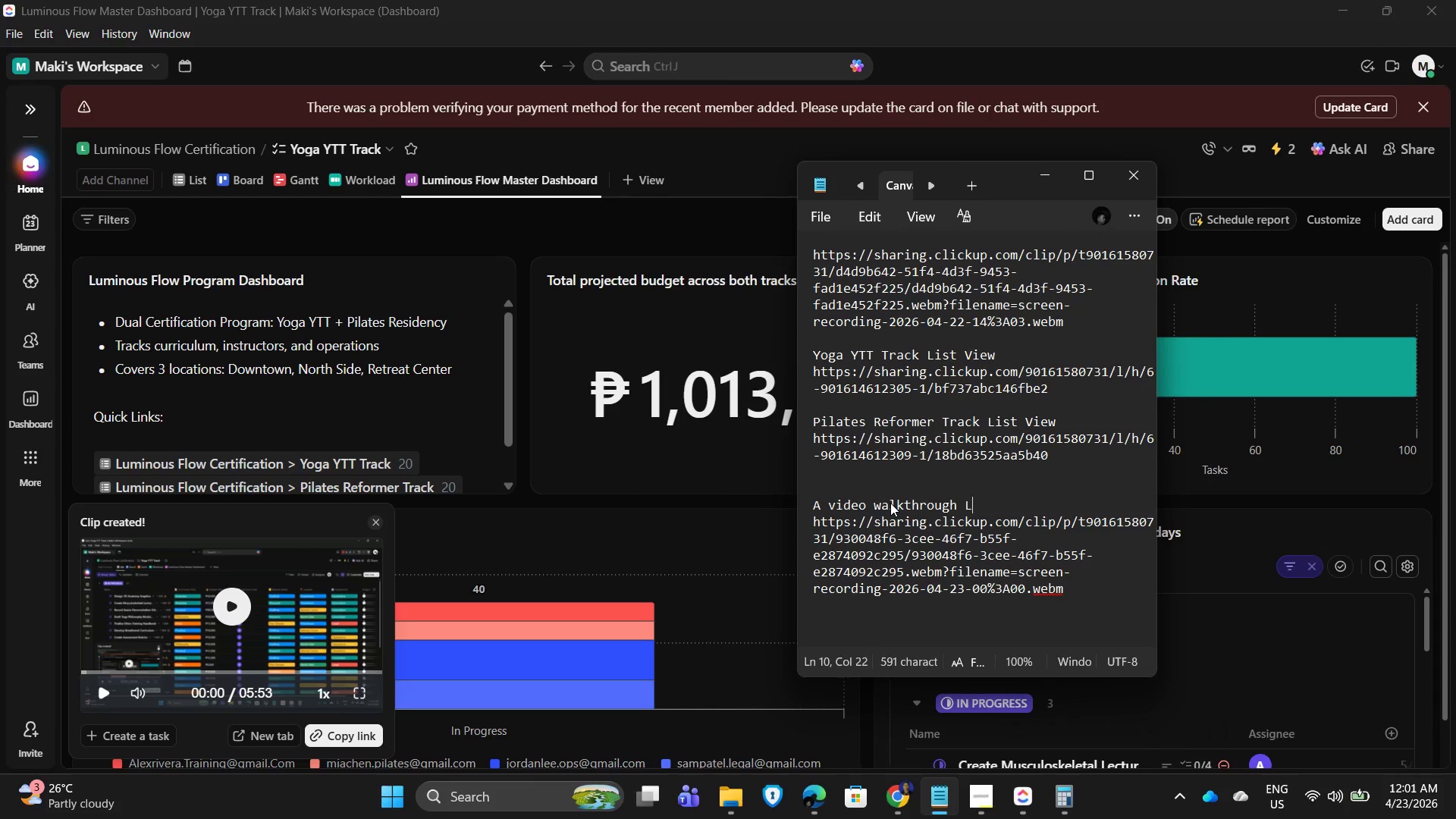 
 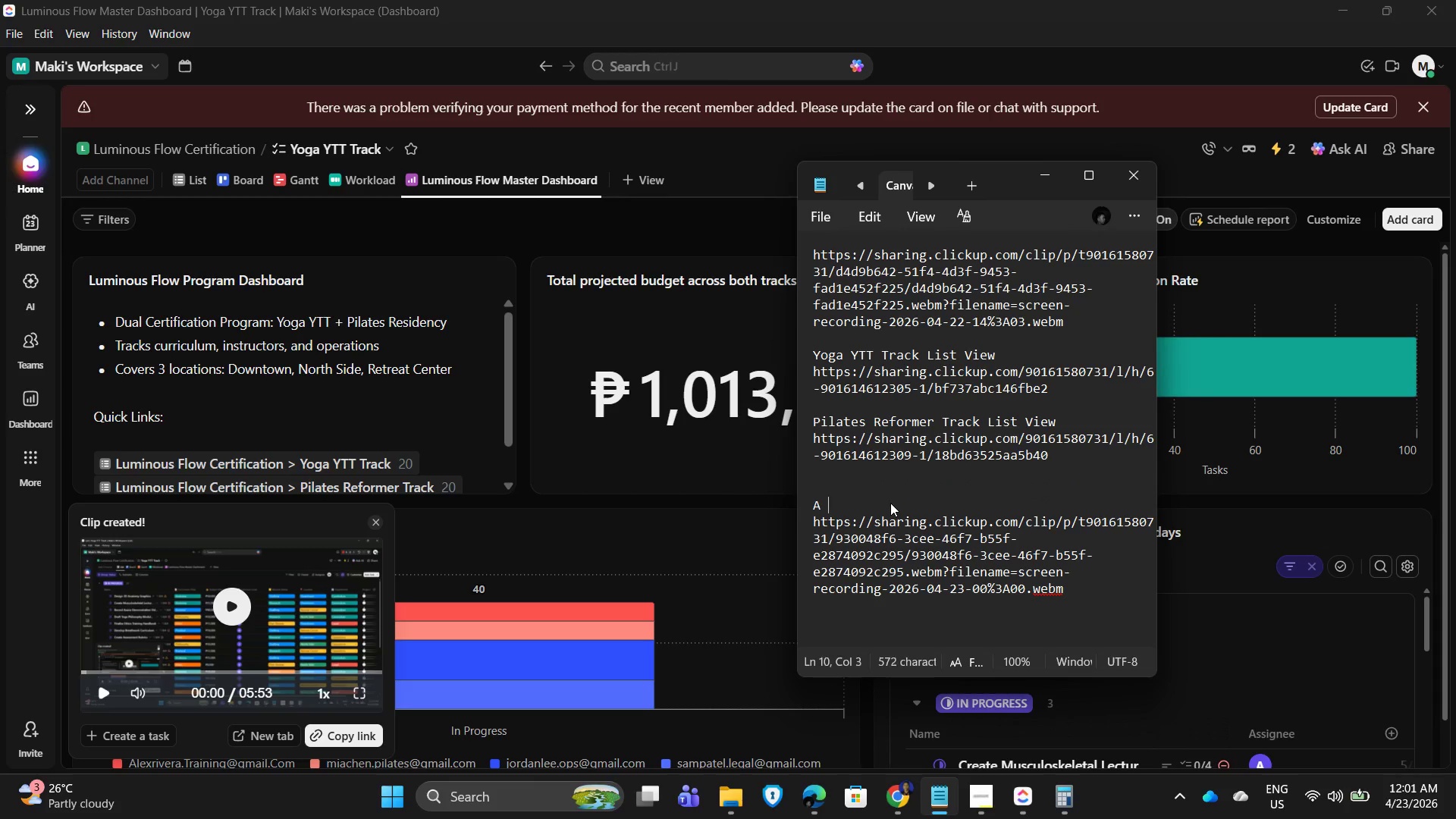 
type(Link)
 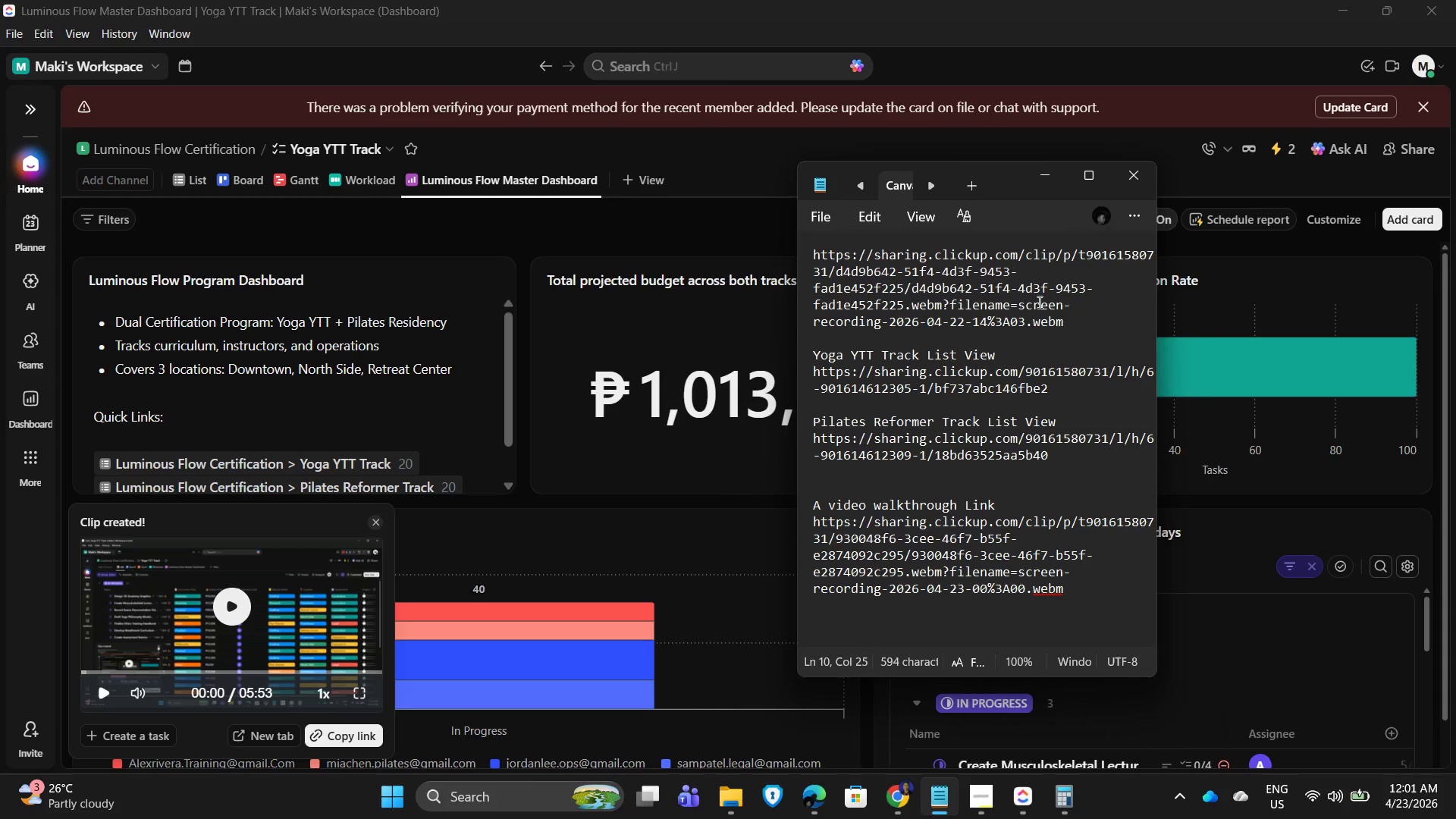 
left_click_drag(start_coordinate=[1082, 324], to_coordinate=[794, 232])
 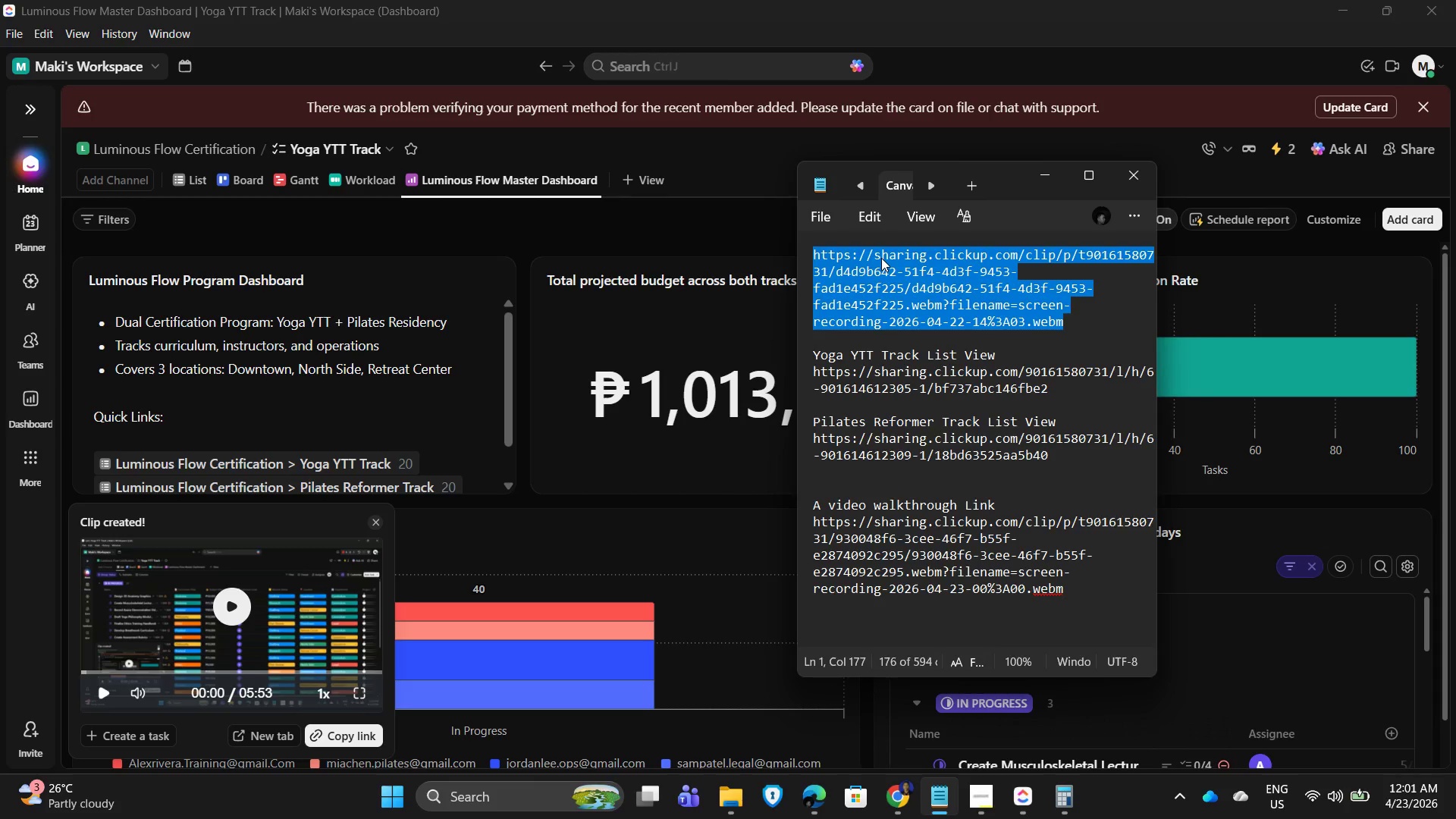 
key(Delete)
 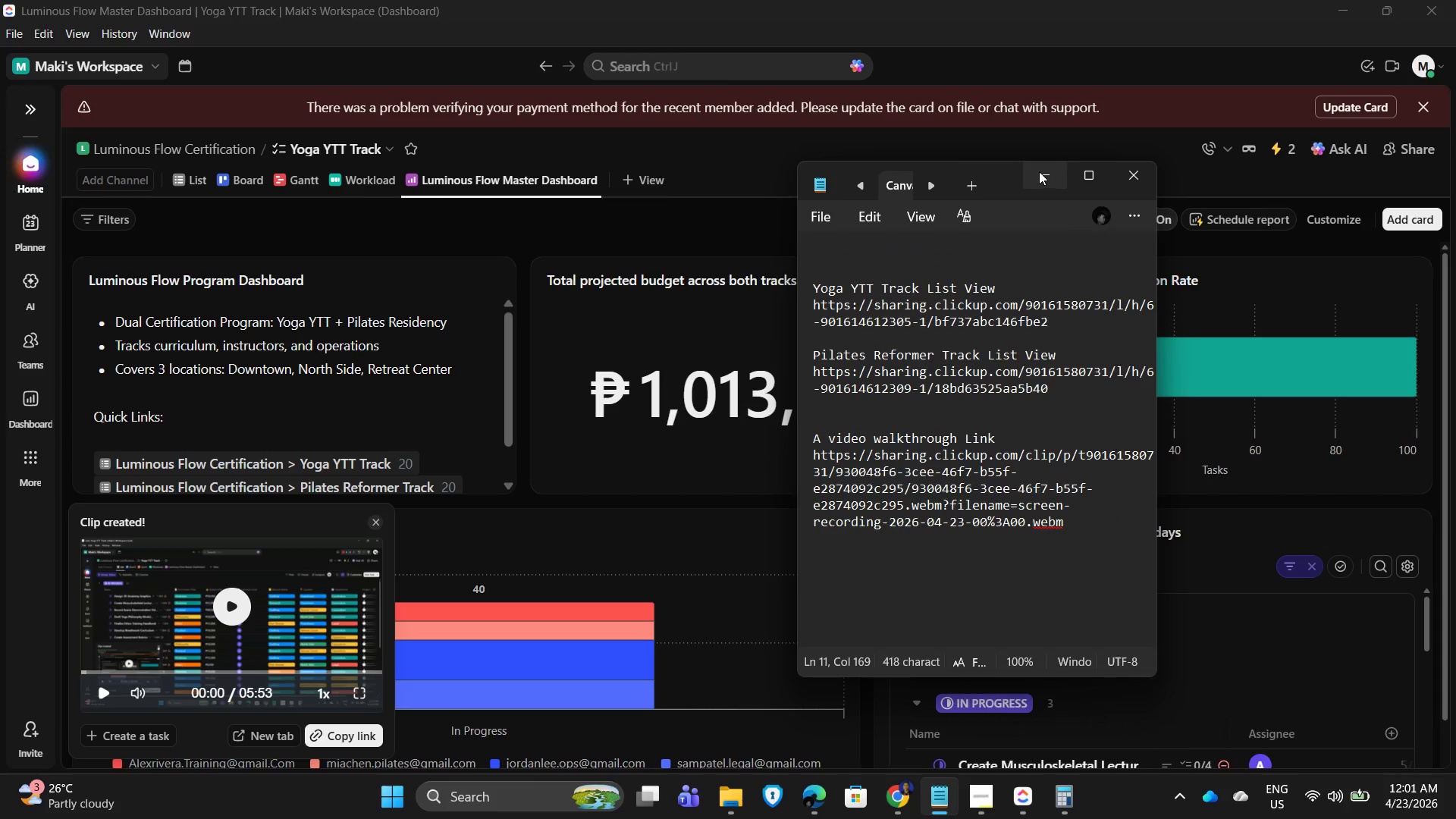 
left_click([1045, 171])
 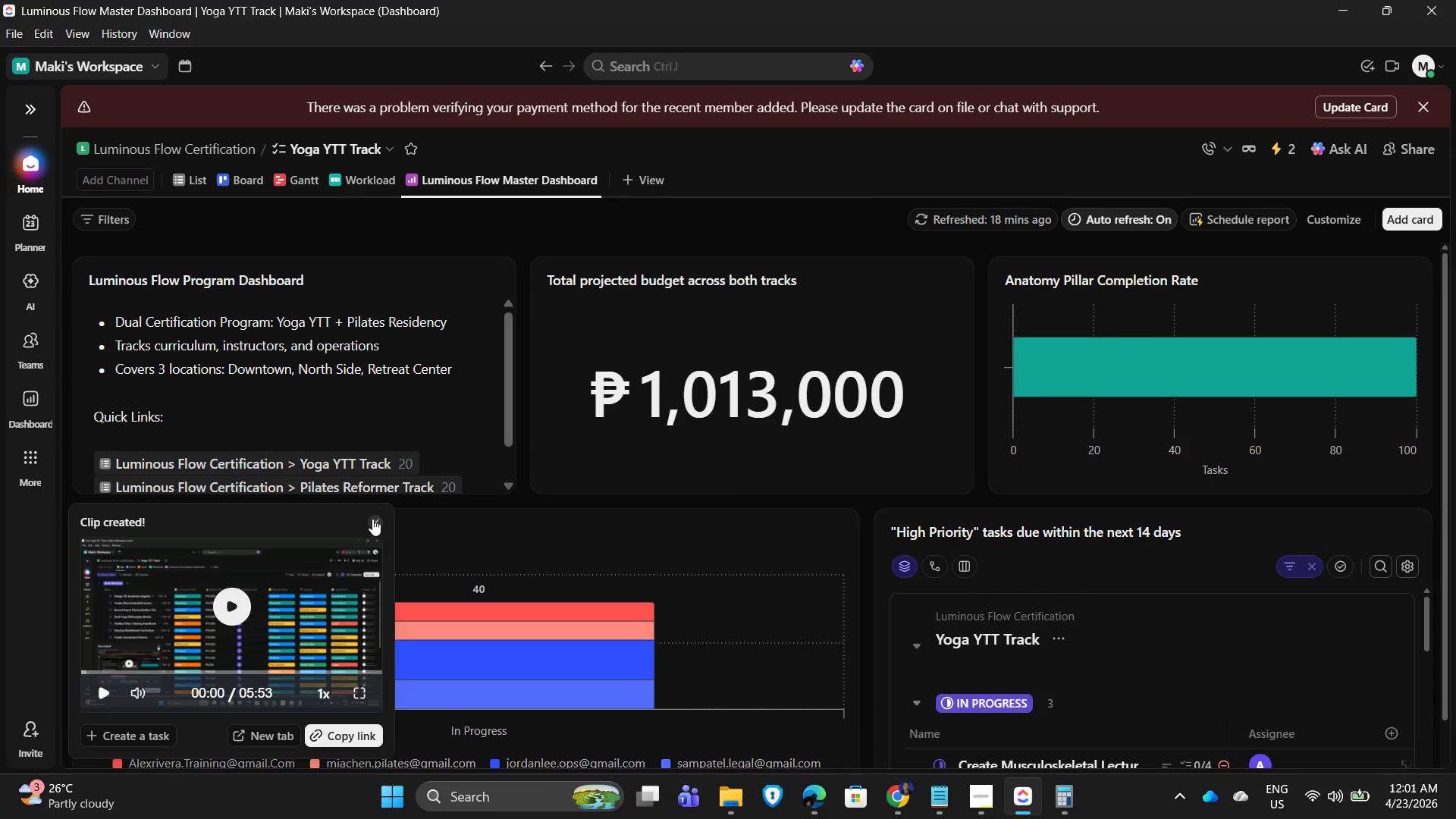 
left_click([374, 518])
 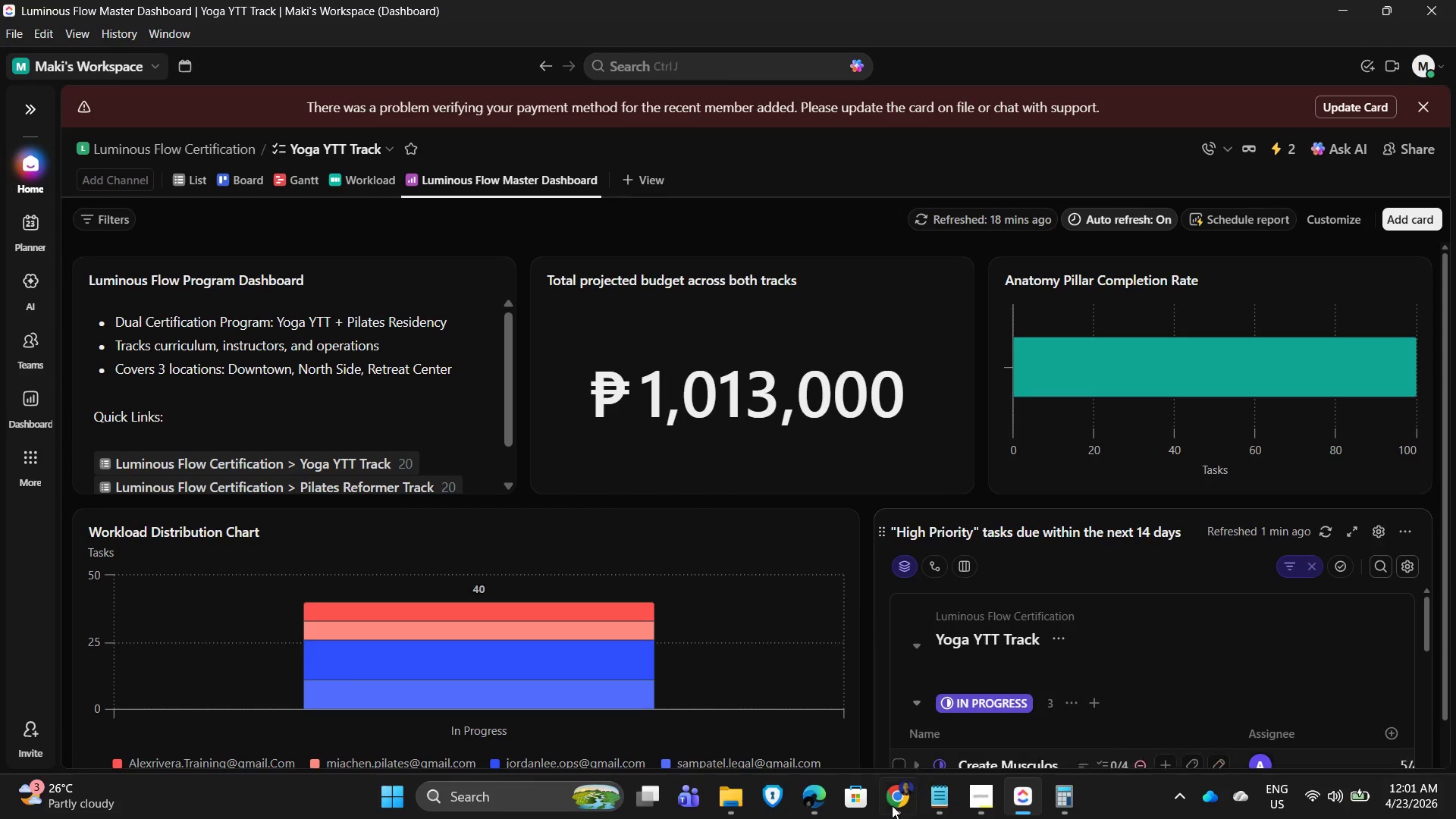 
wait(5.95)
 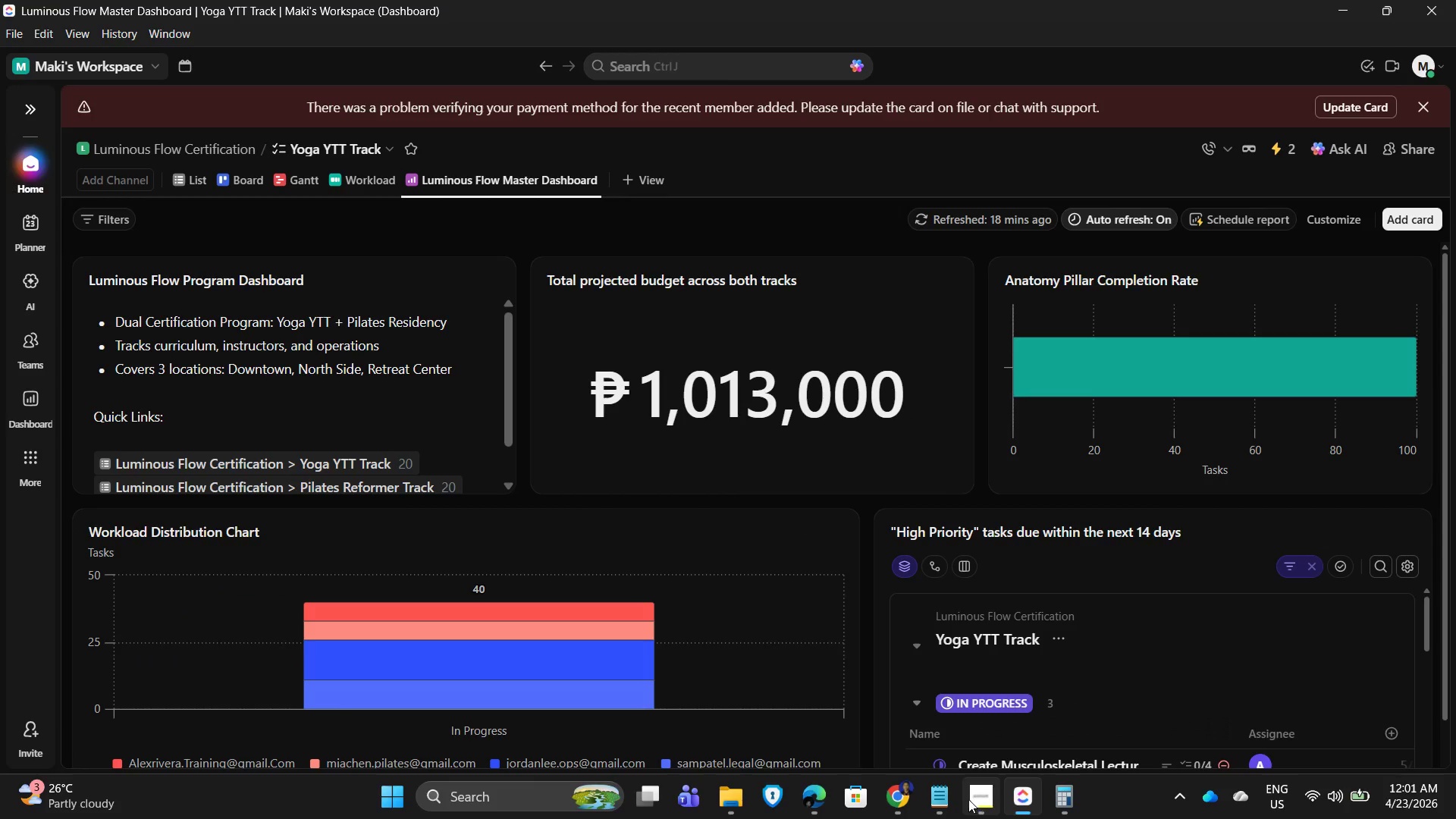 
left_click([1119, 54])
 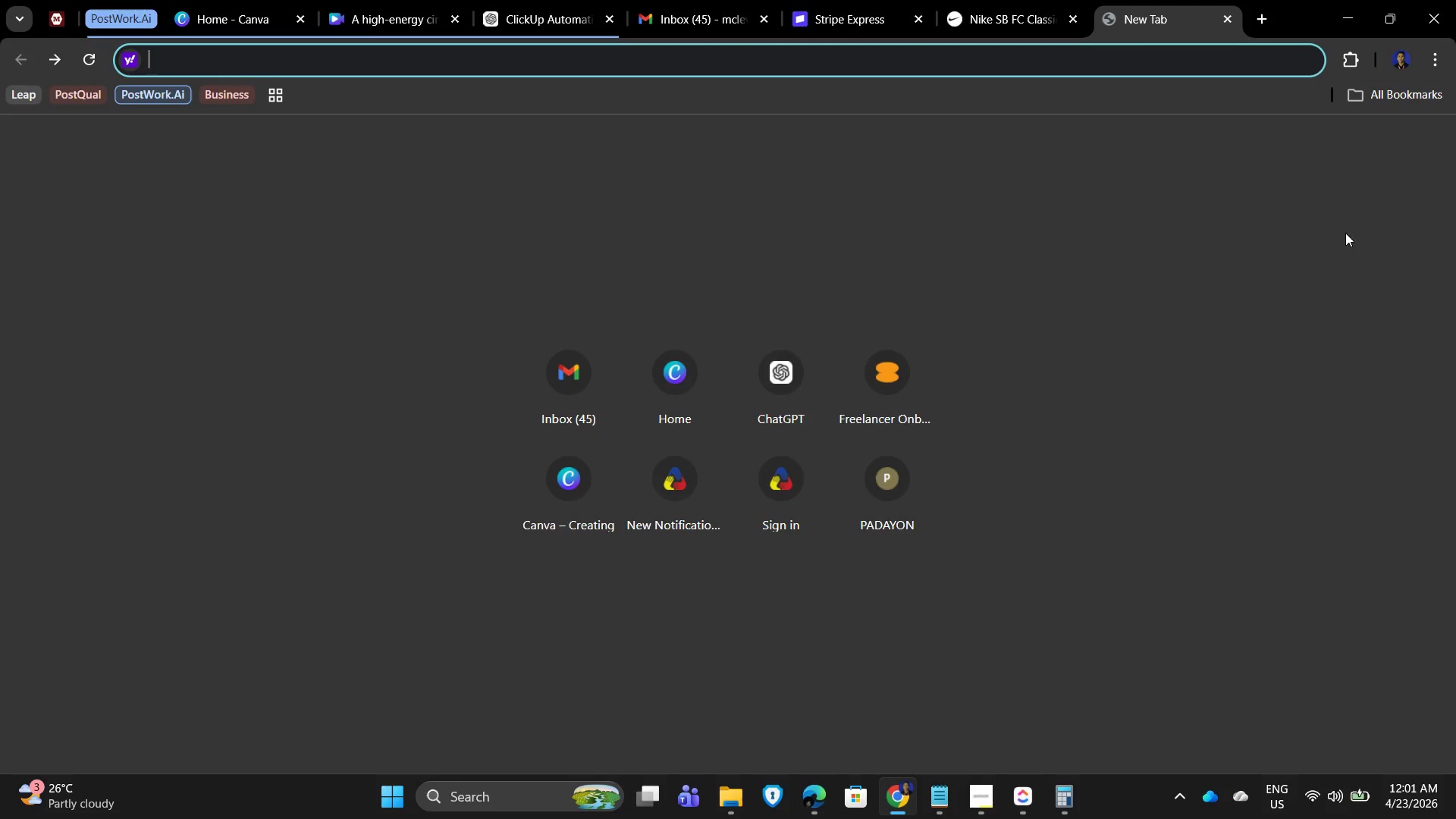 
key(Control+V)
 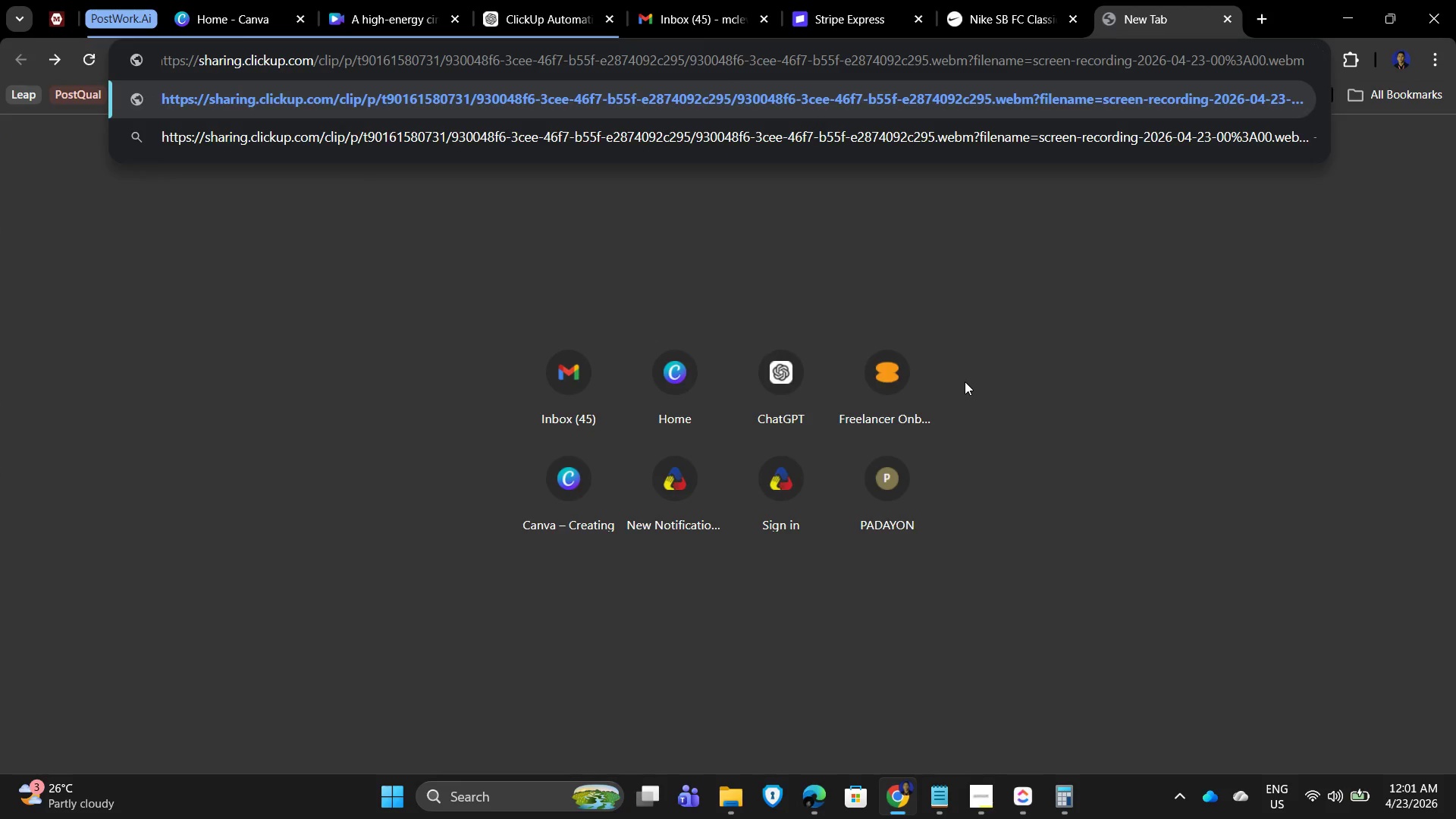 
key(Enter)